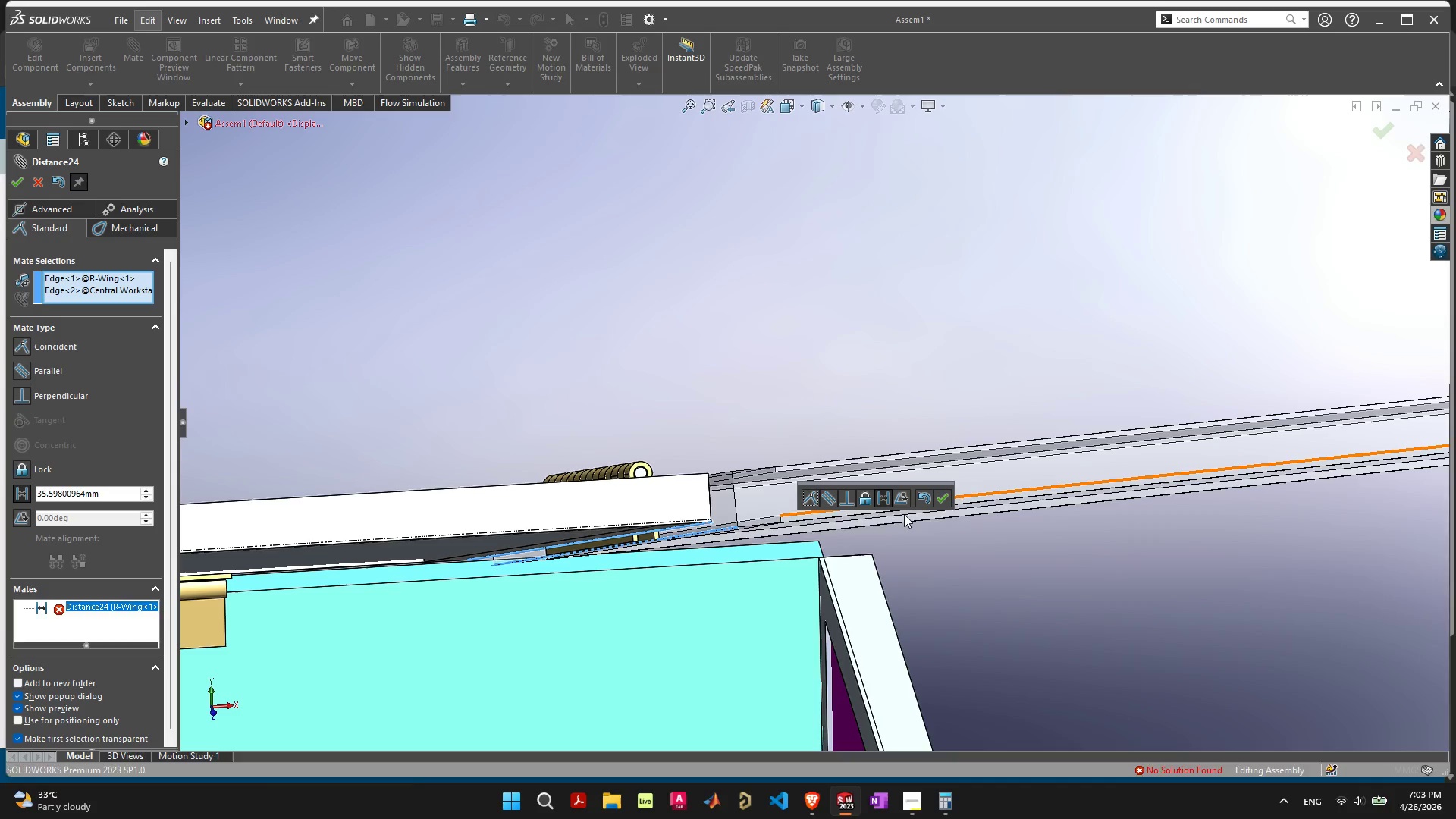 
left_click([904, 514])
 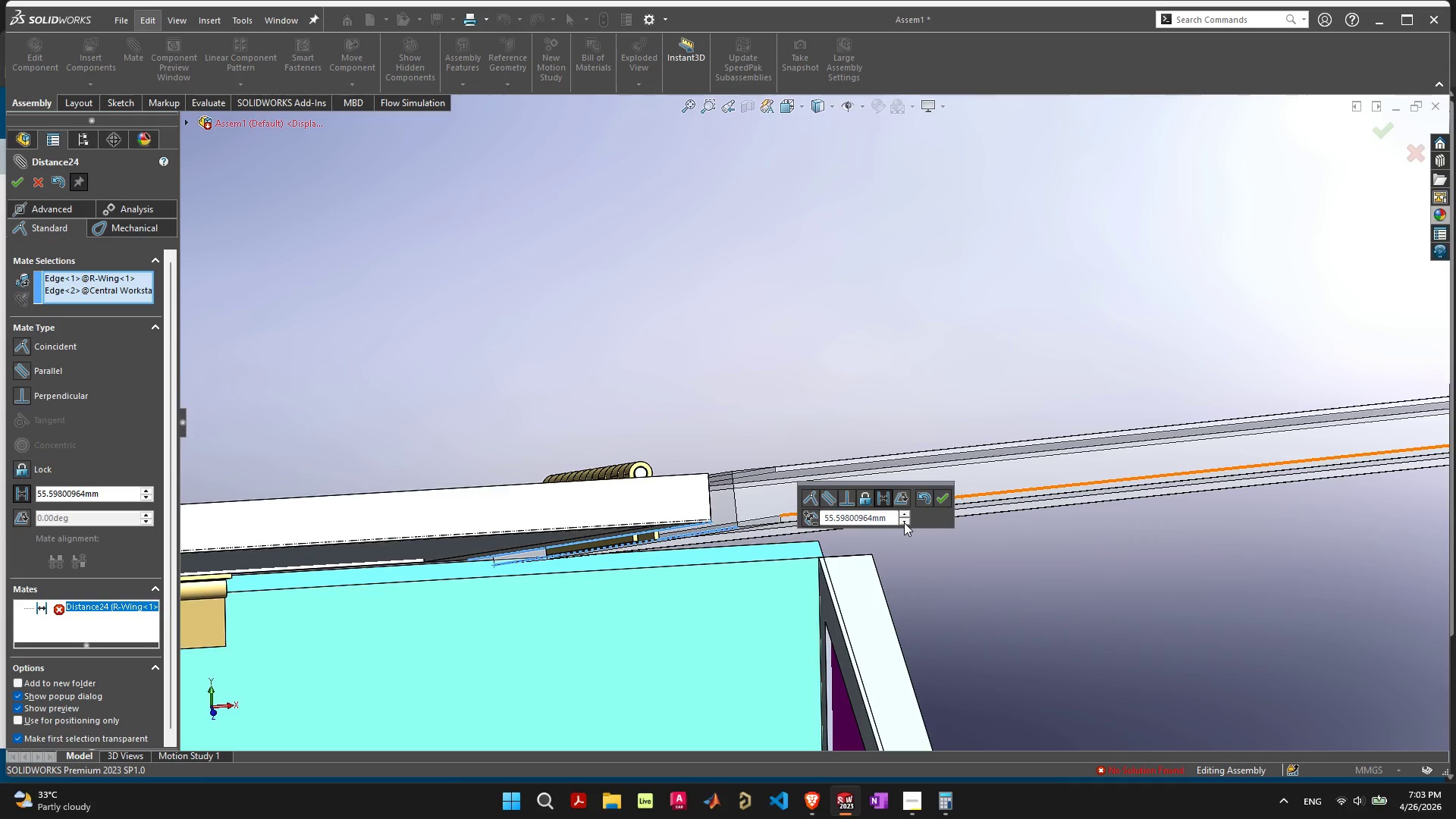 
left_click([904, 522])
 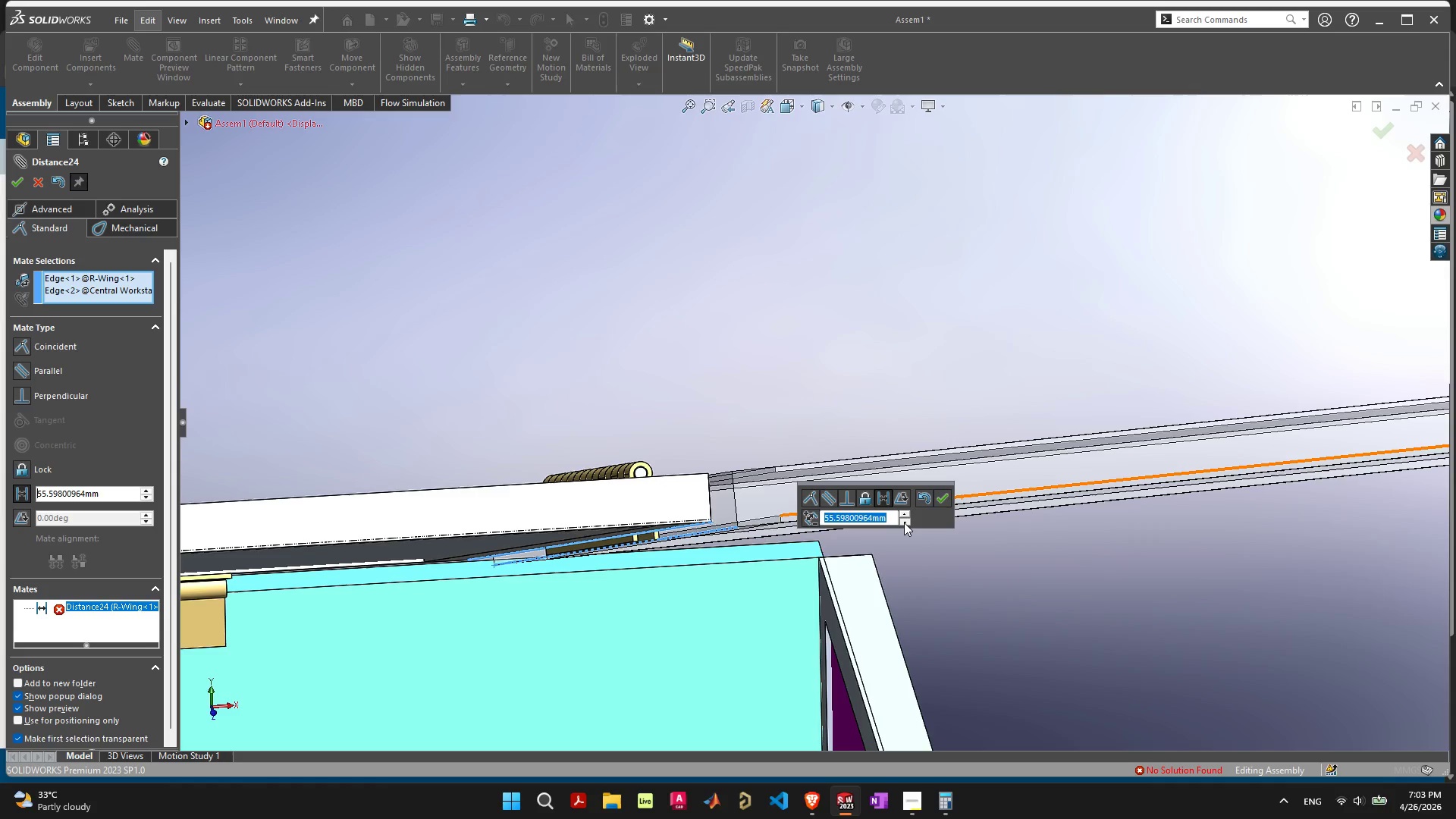 
left_click([904, 522])
 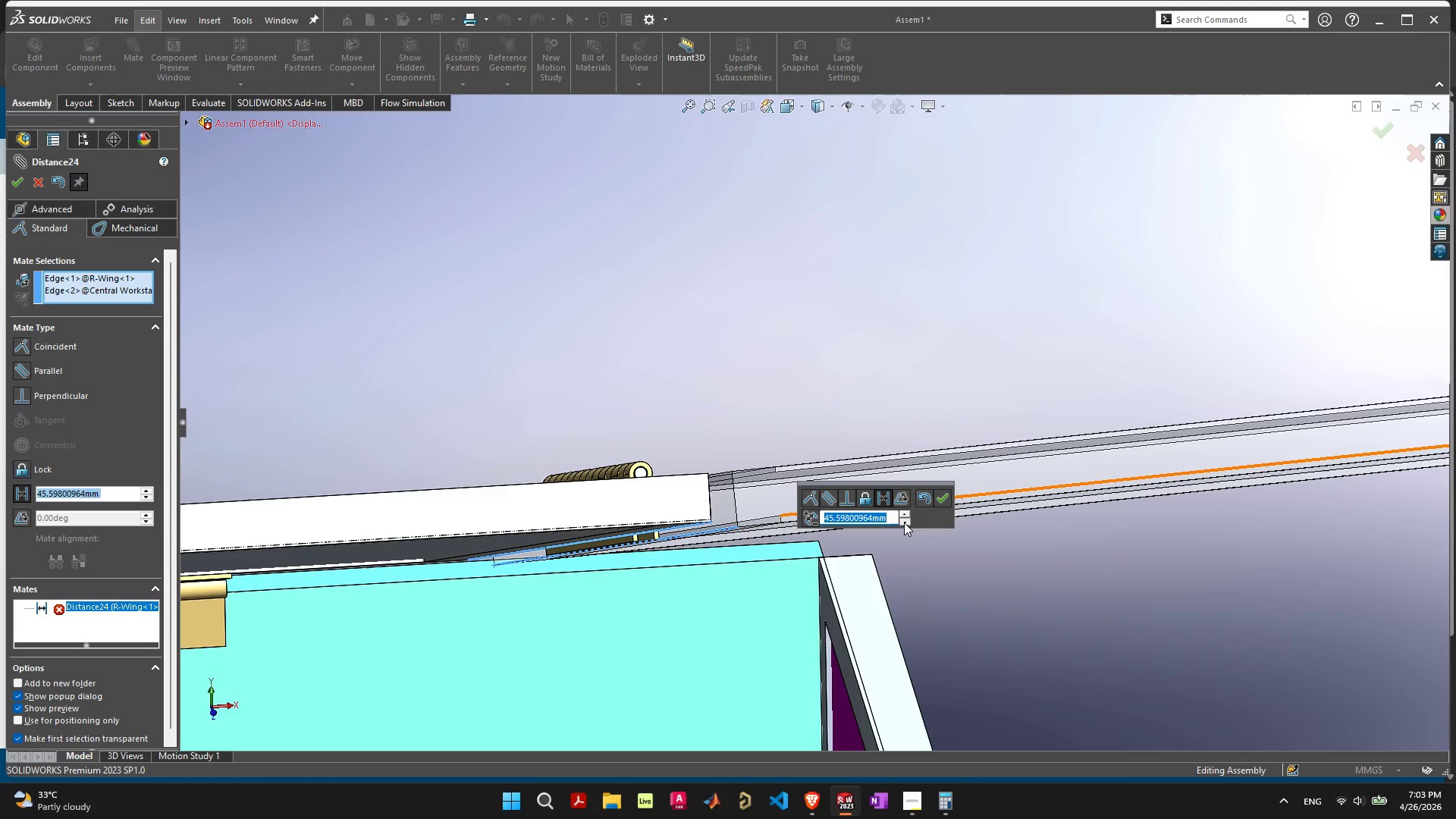 
left_click([904, 522])
 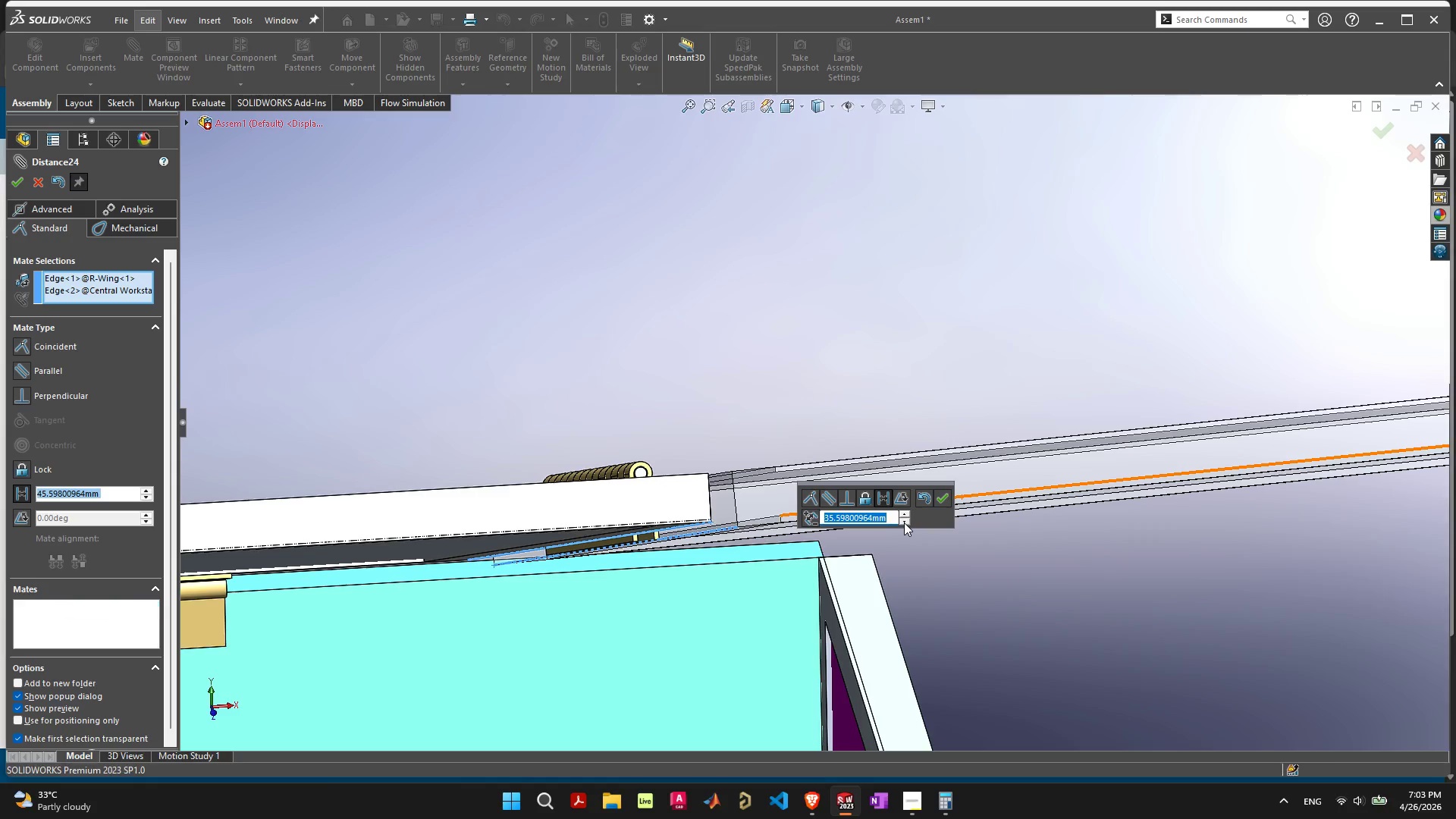 
left_click([904, 522])
 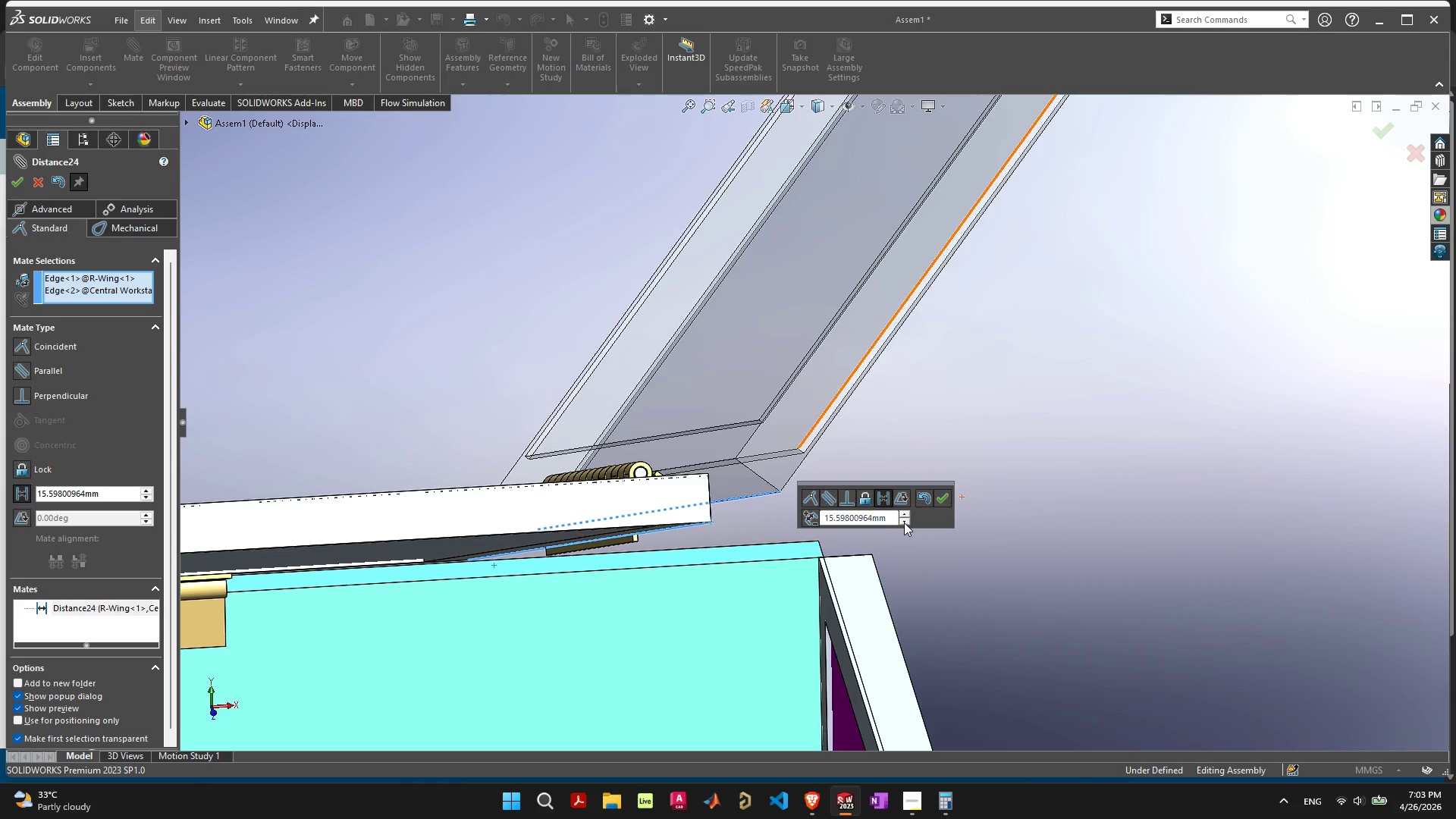 
left_click([904, 522])
 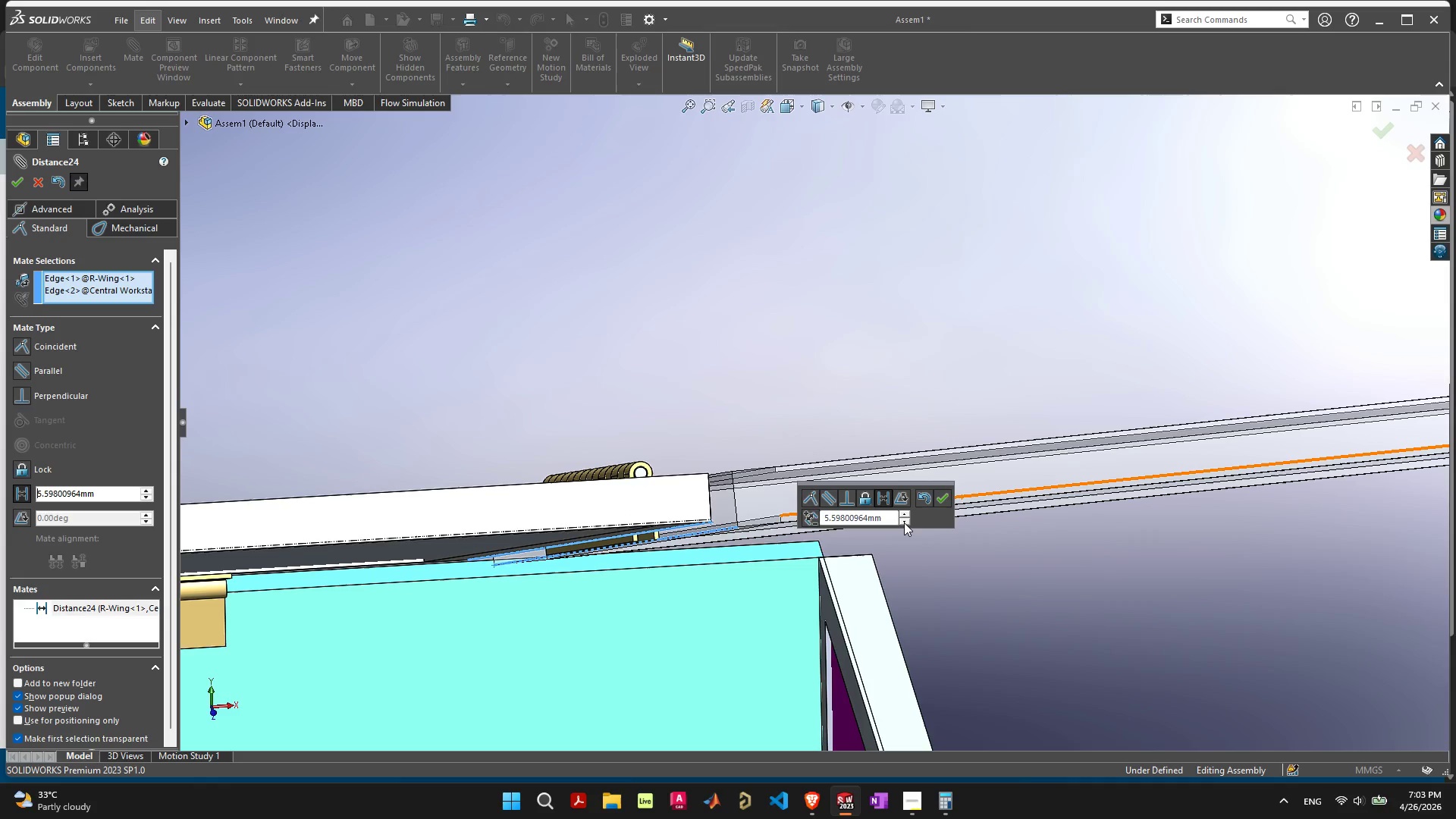 
key(Escape)
 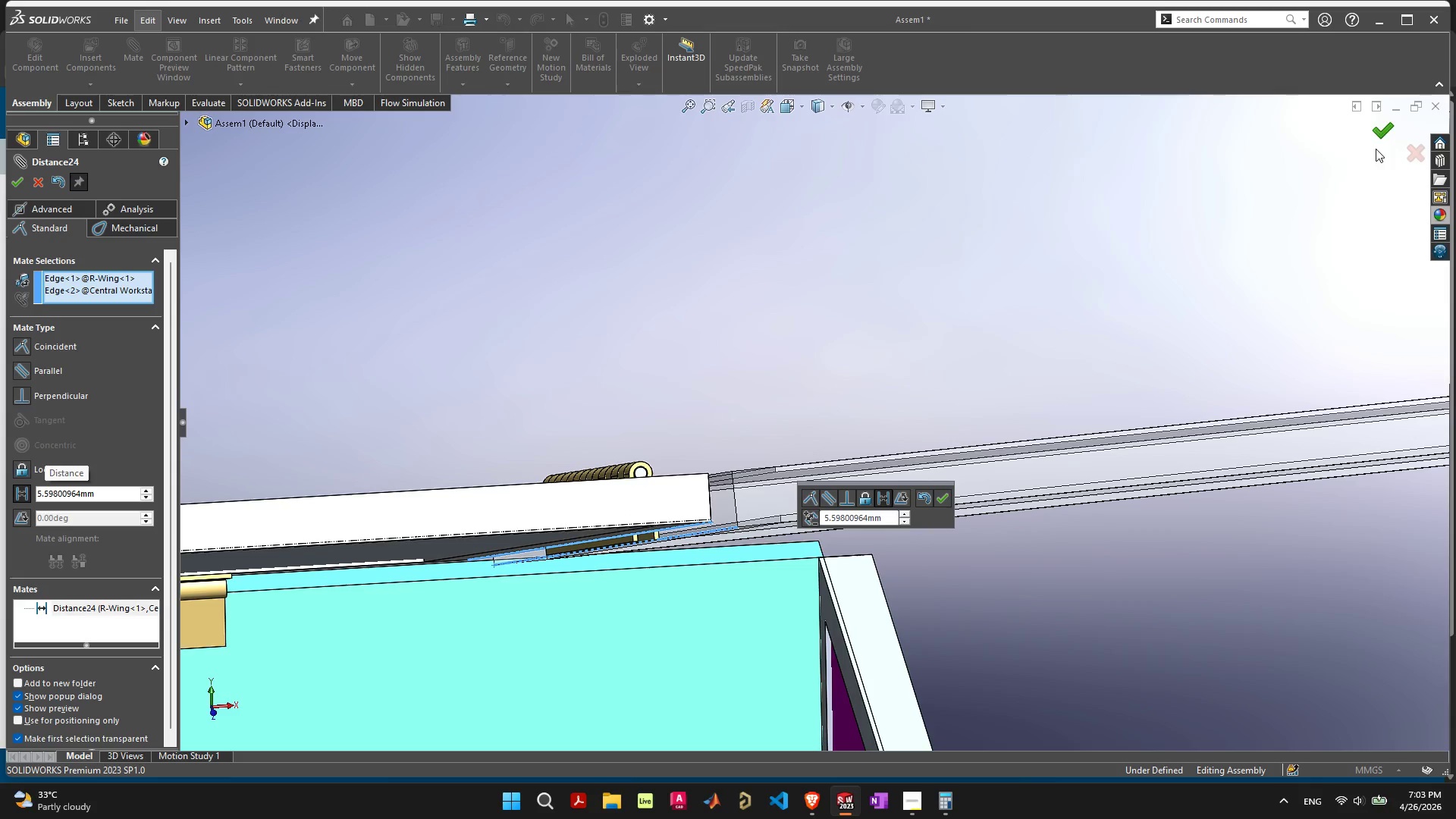 
left_click([1406, 148])
 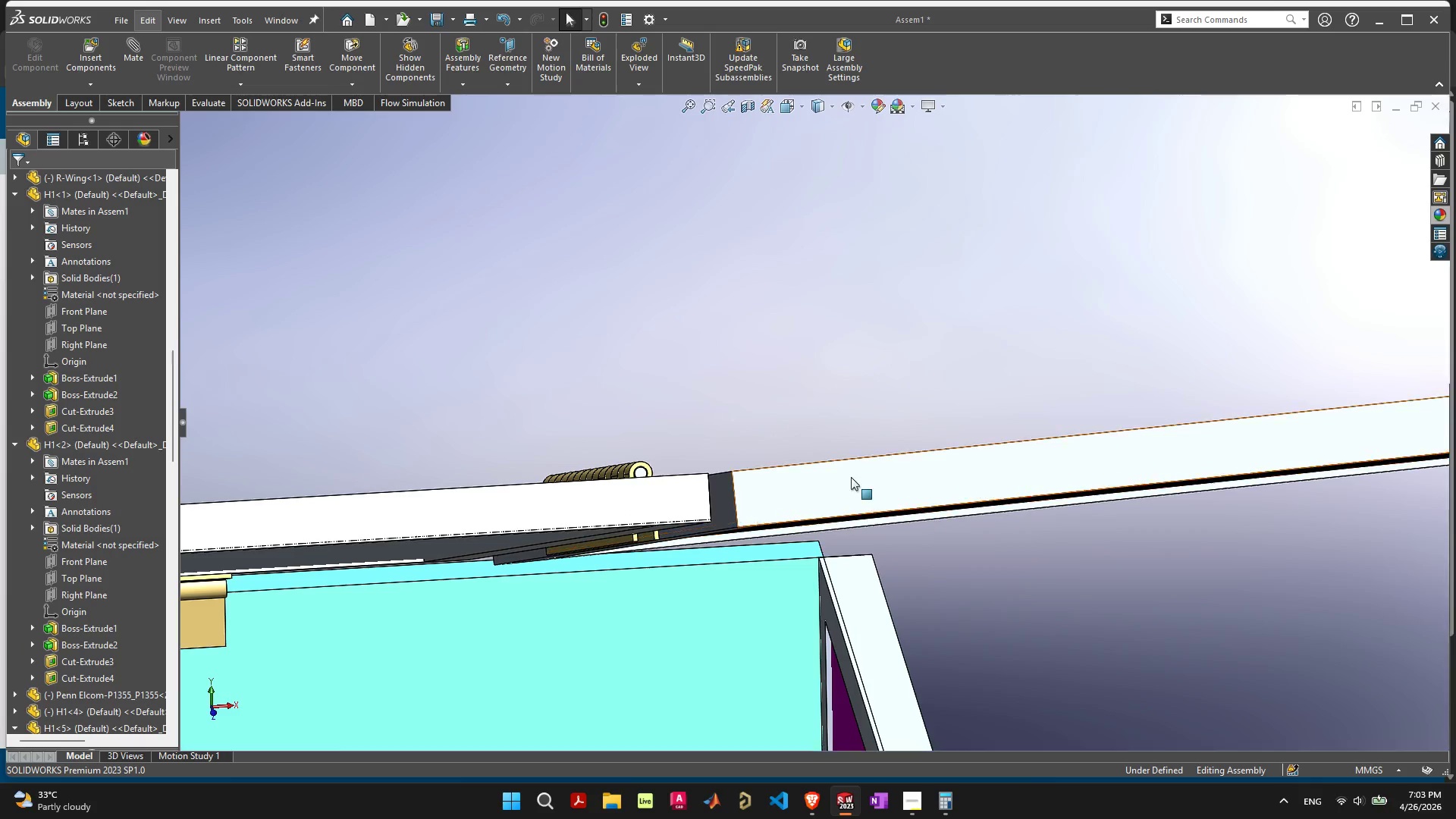 
key(Control+Z)
 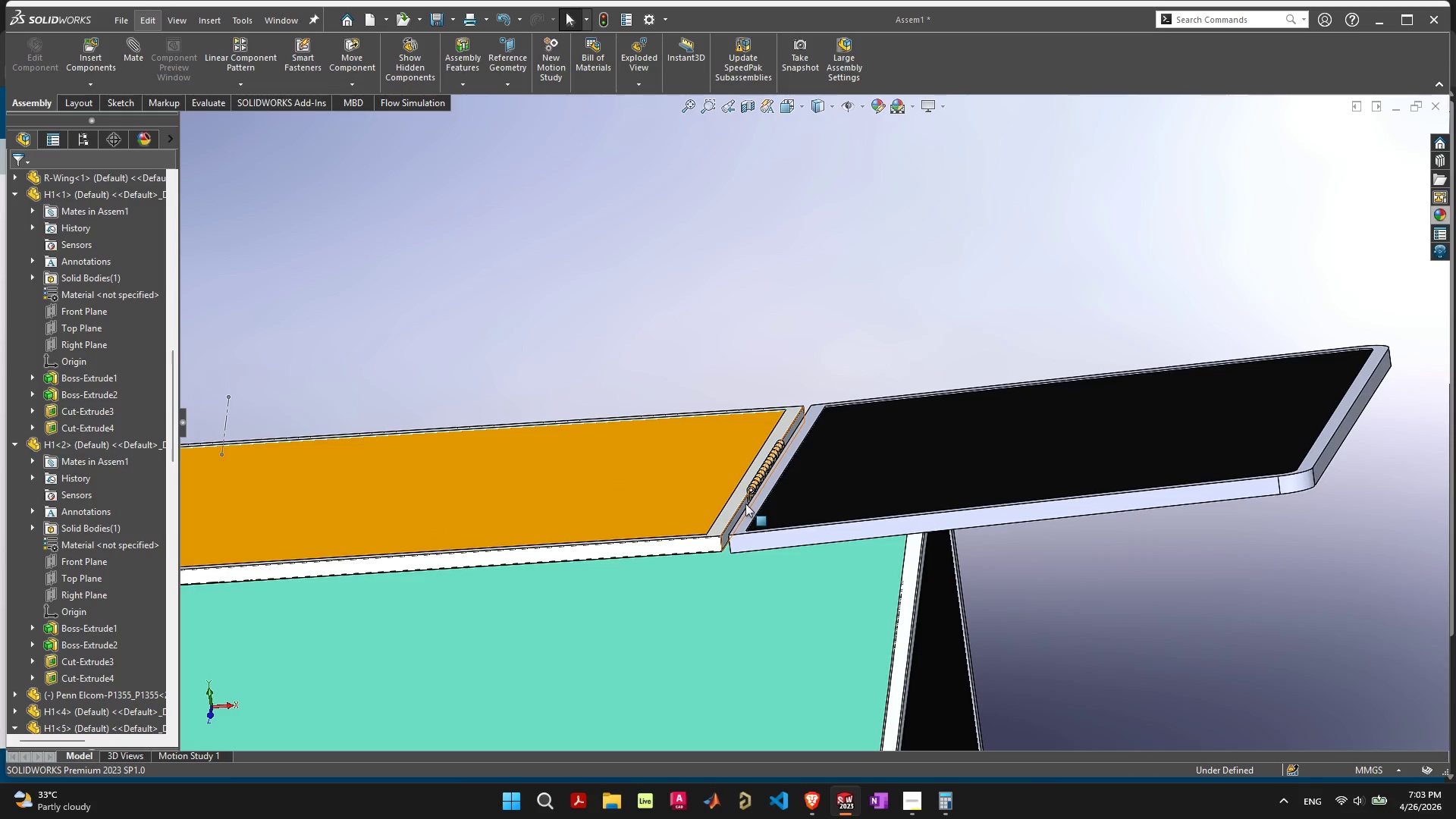 
left_click_drag(start_coordinate=[747, 513], to_coordinate=[755, 455])
 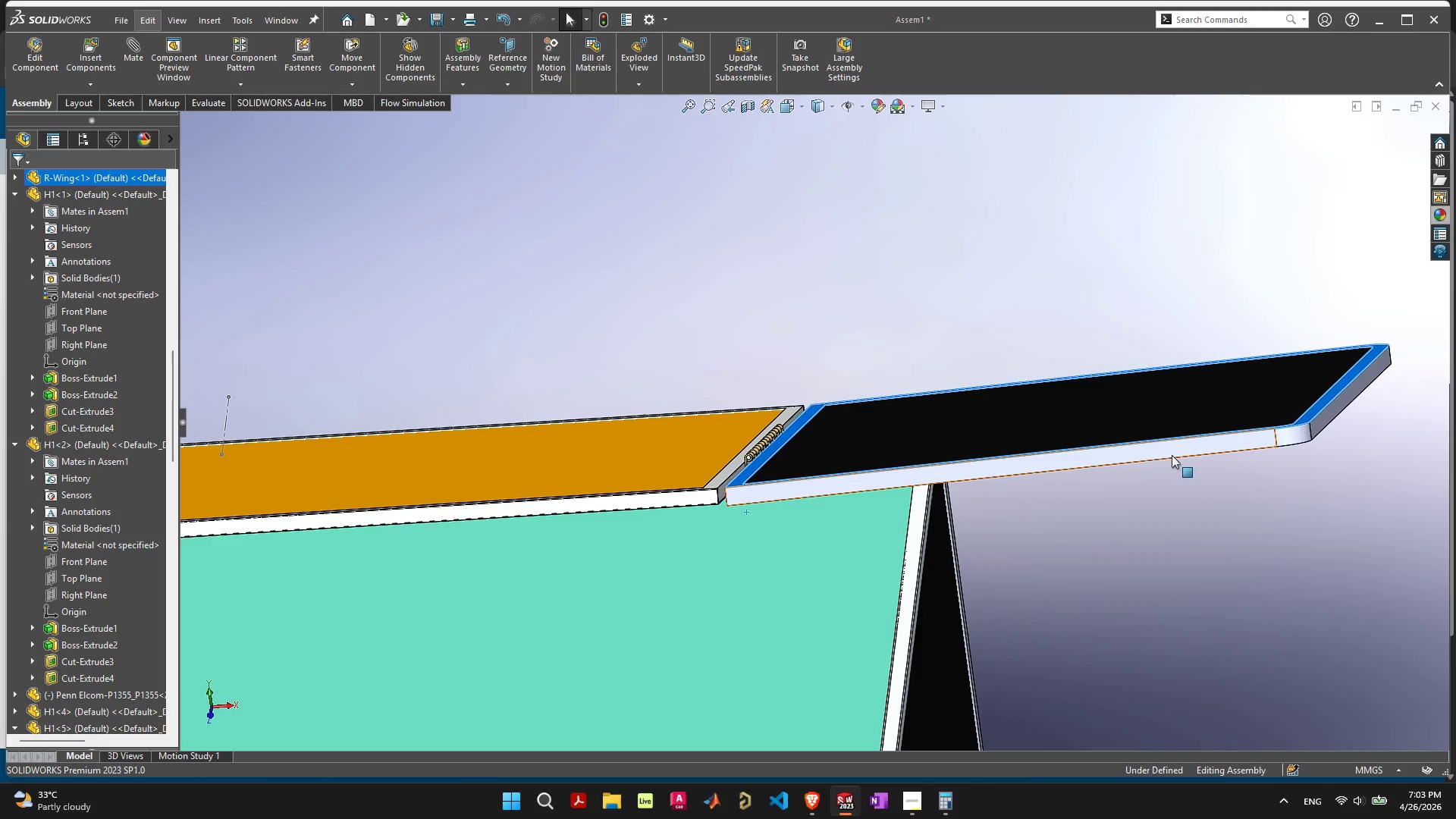 
left_click_drag(start_coordinate=[1174, 453], to_coordinate=[796, 451])
 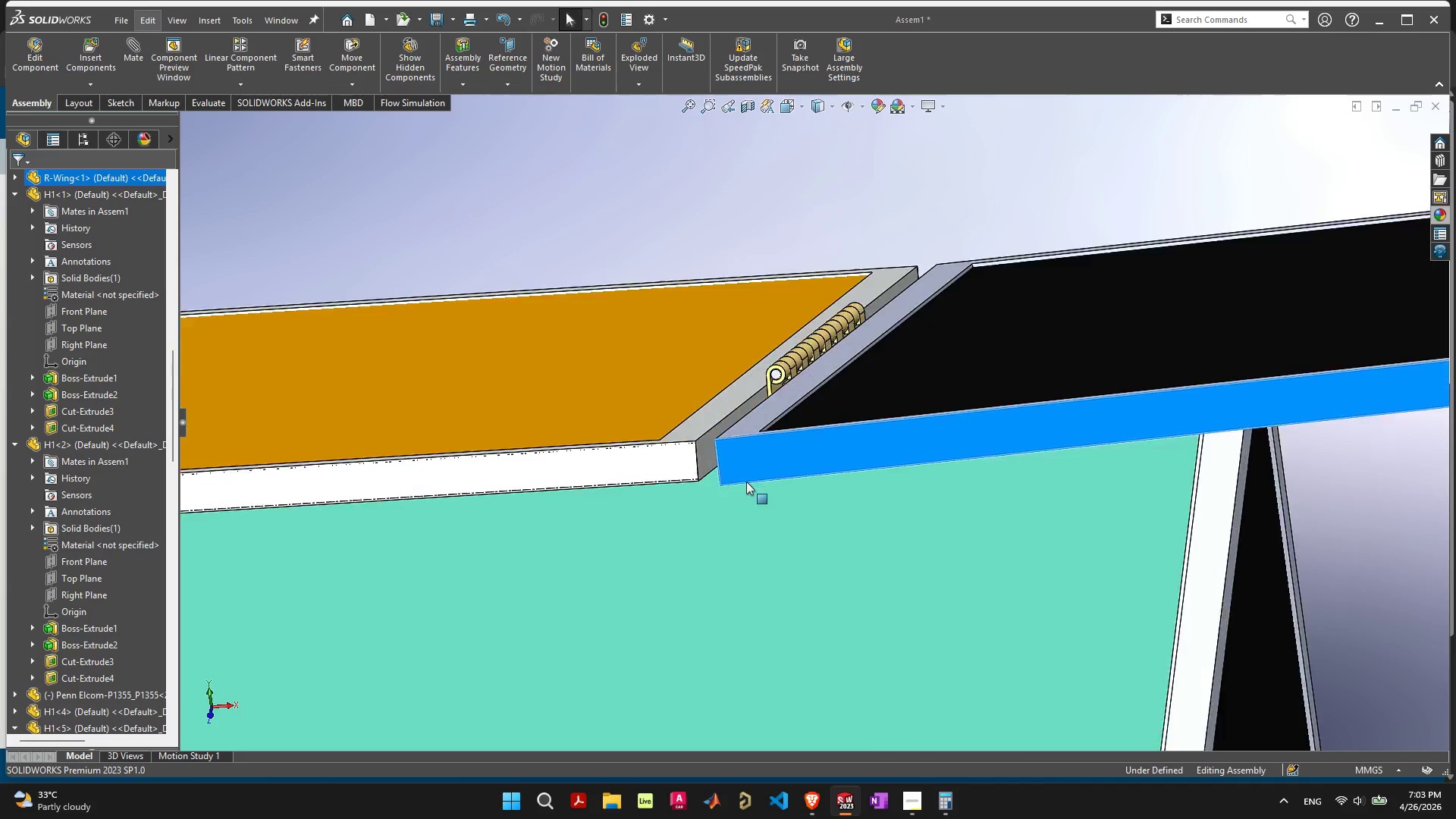 
scroll: coordinate [746, 482], scroll_direction: up, amount: 6.0
 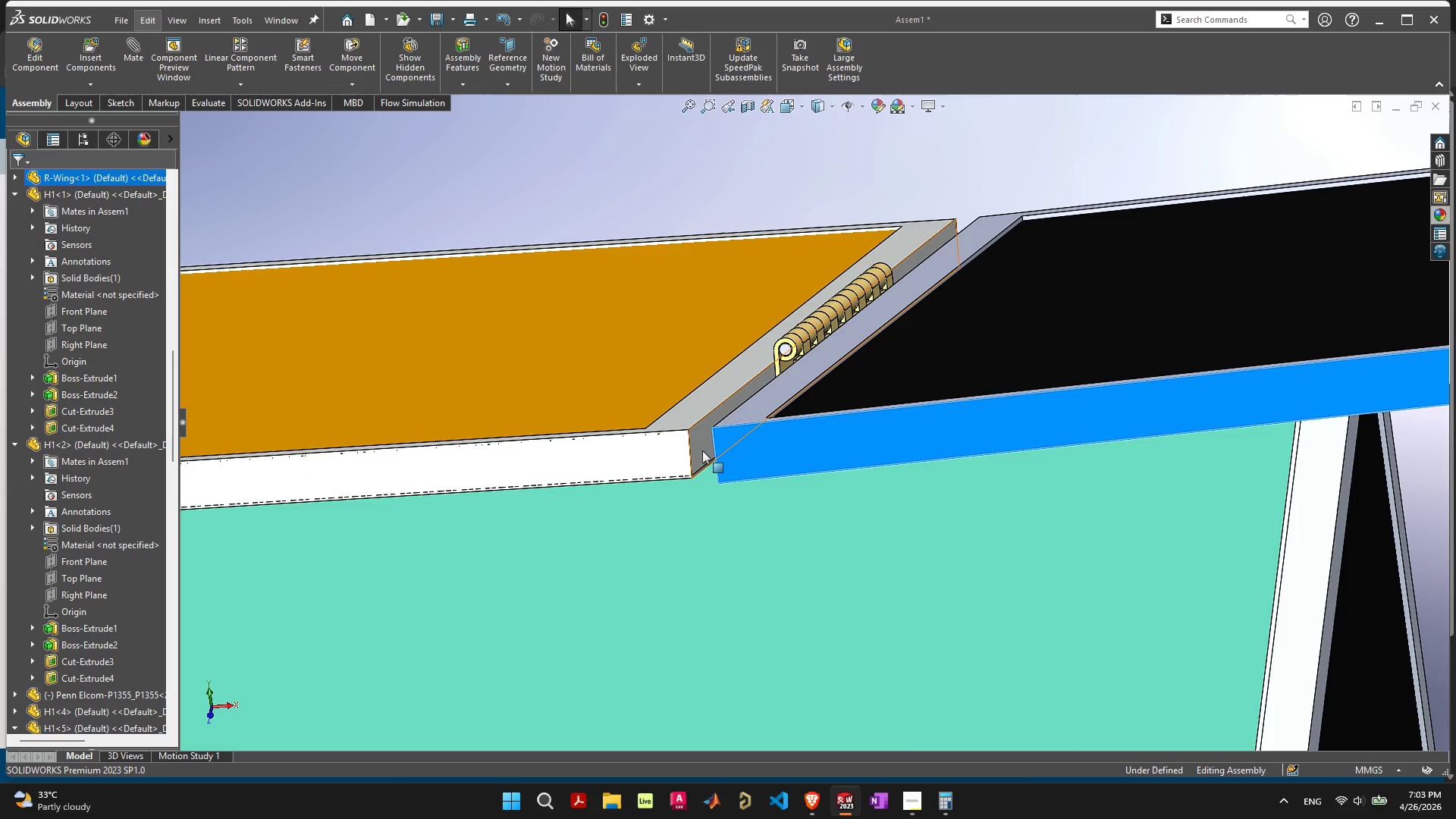 
left_click([702, 451])
 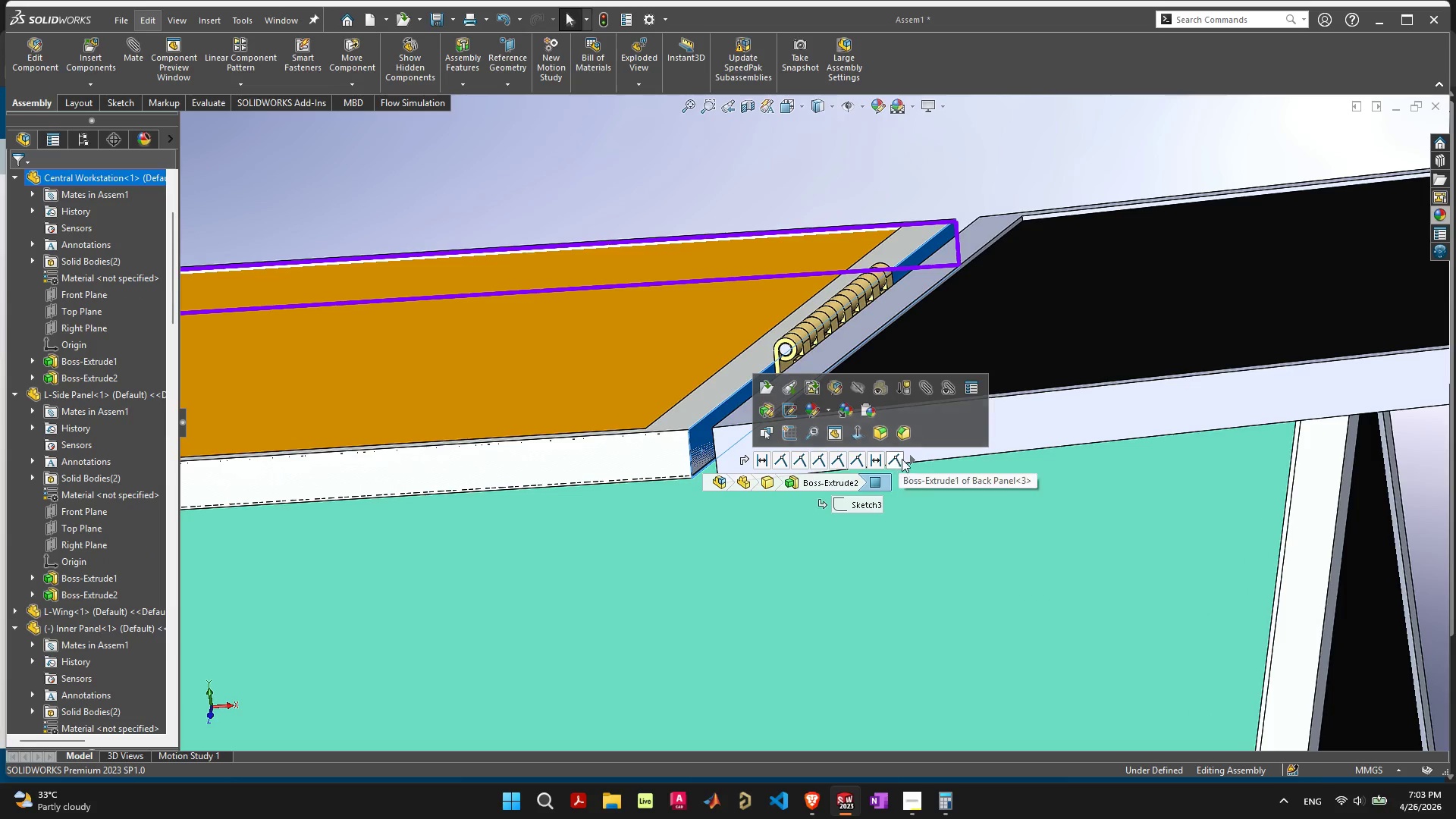 
left_click([912, 458])
 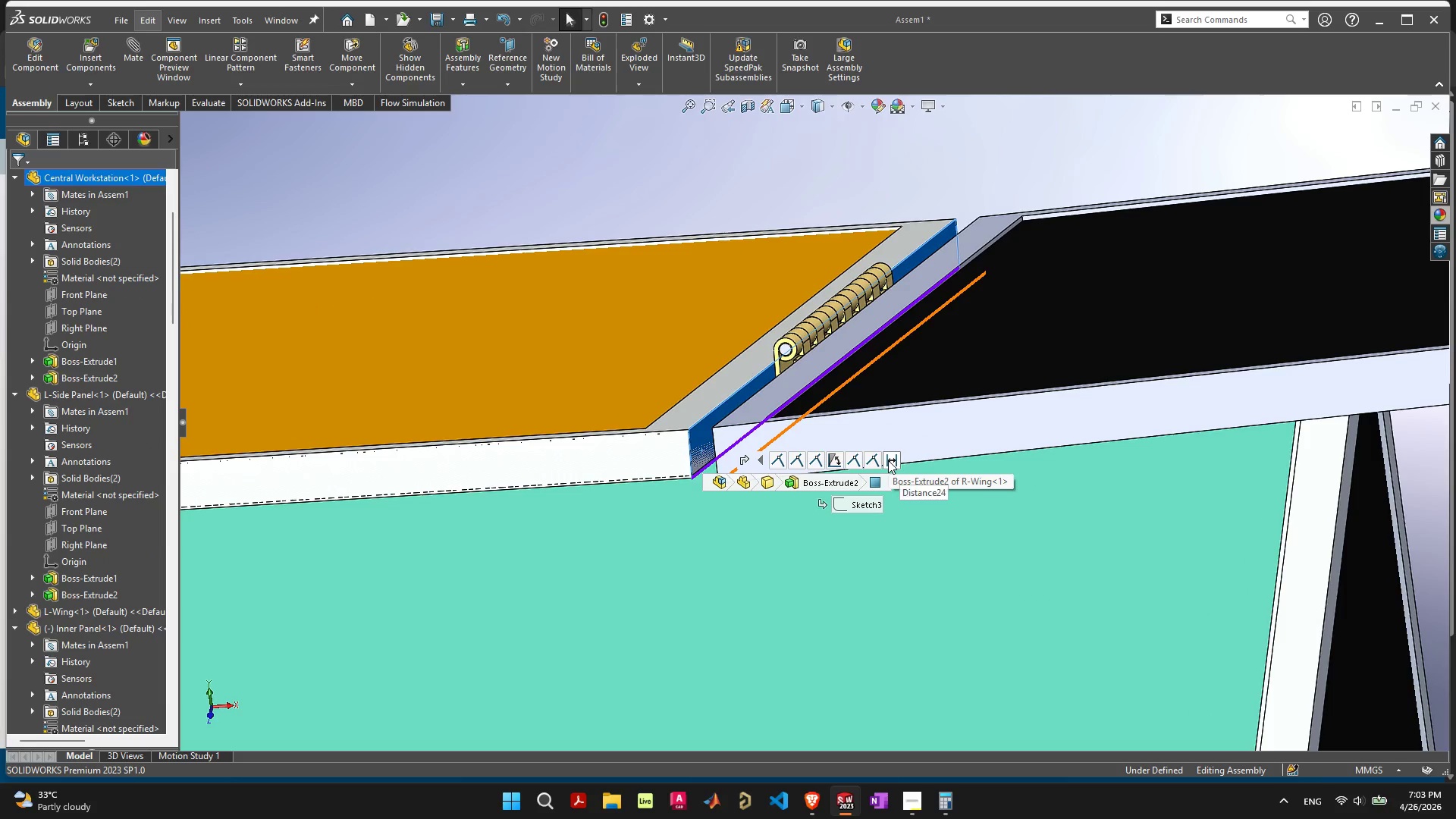 
left_click([888, 460])
 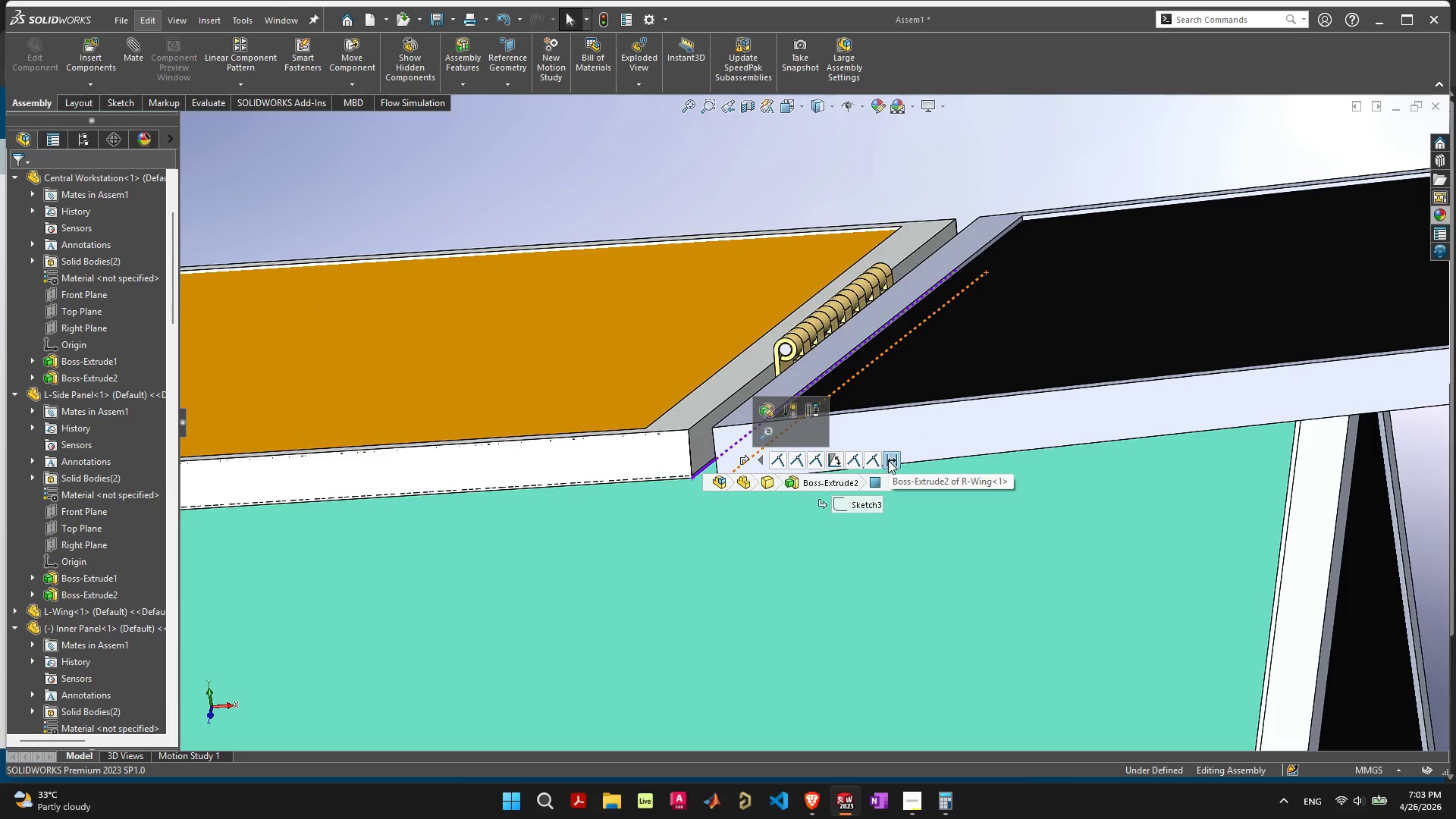 
key(Delete)
 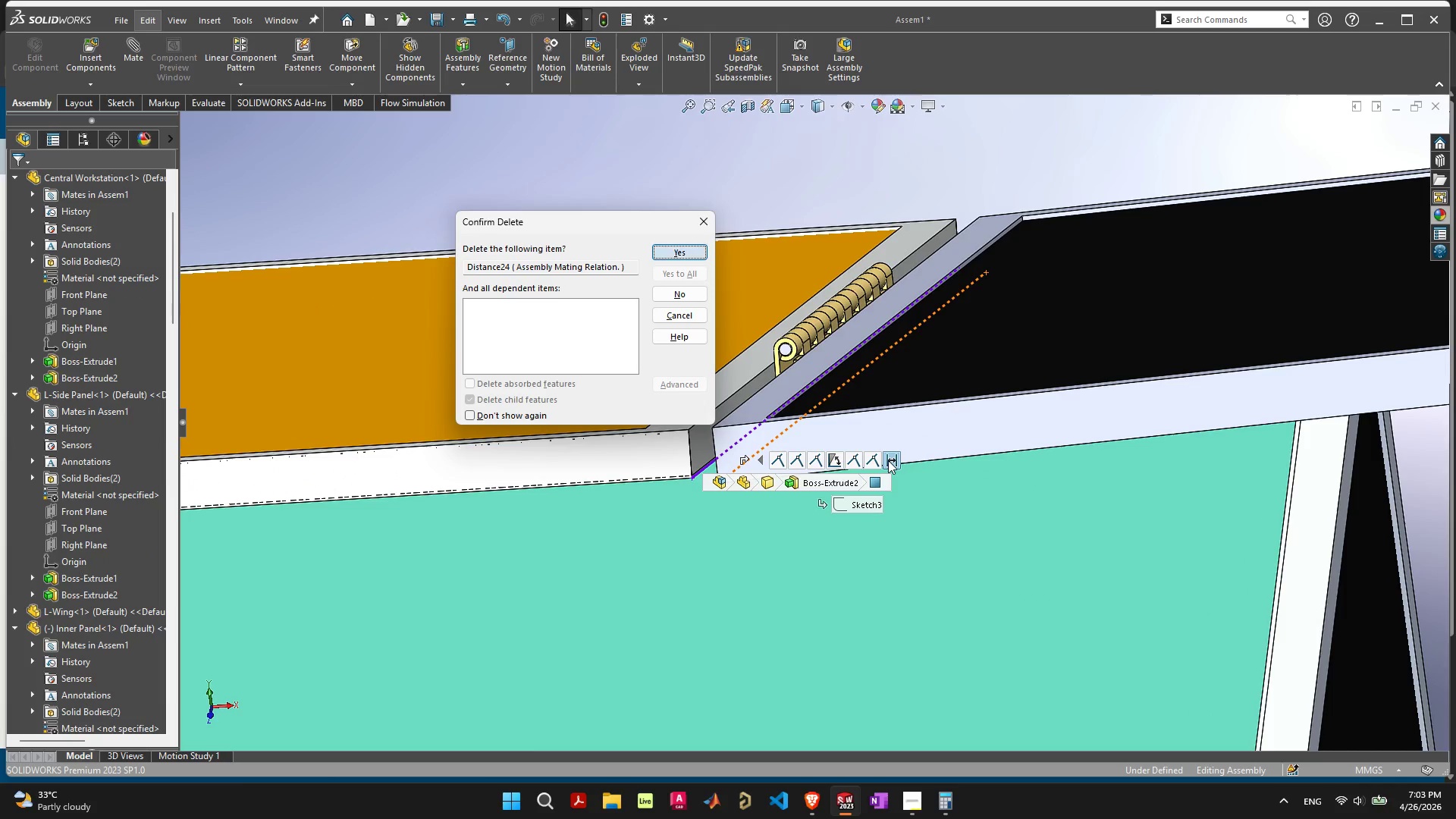 
key(Space)
 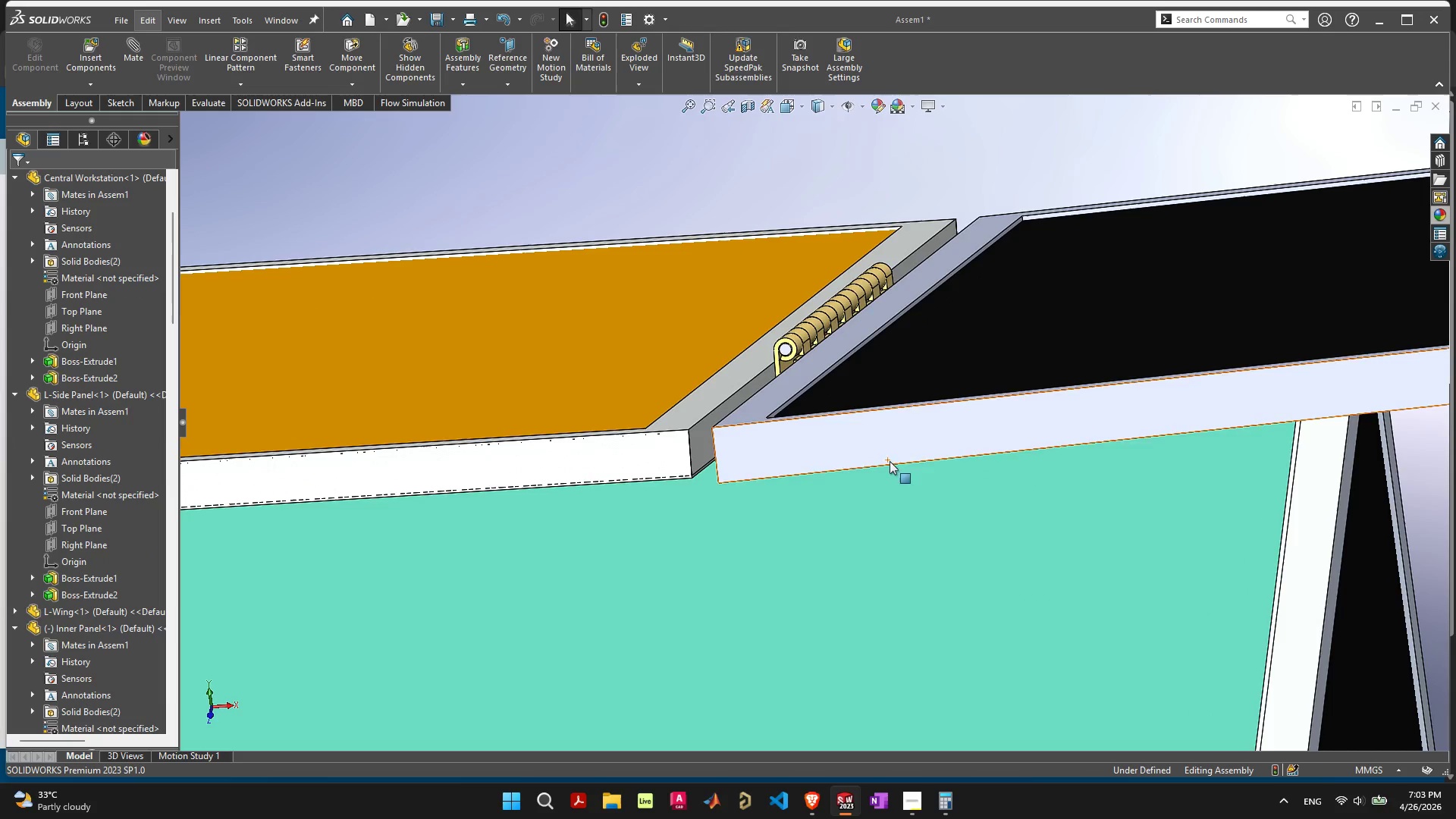 
mouse_move([764, 470])
 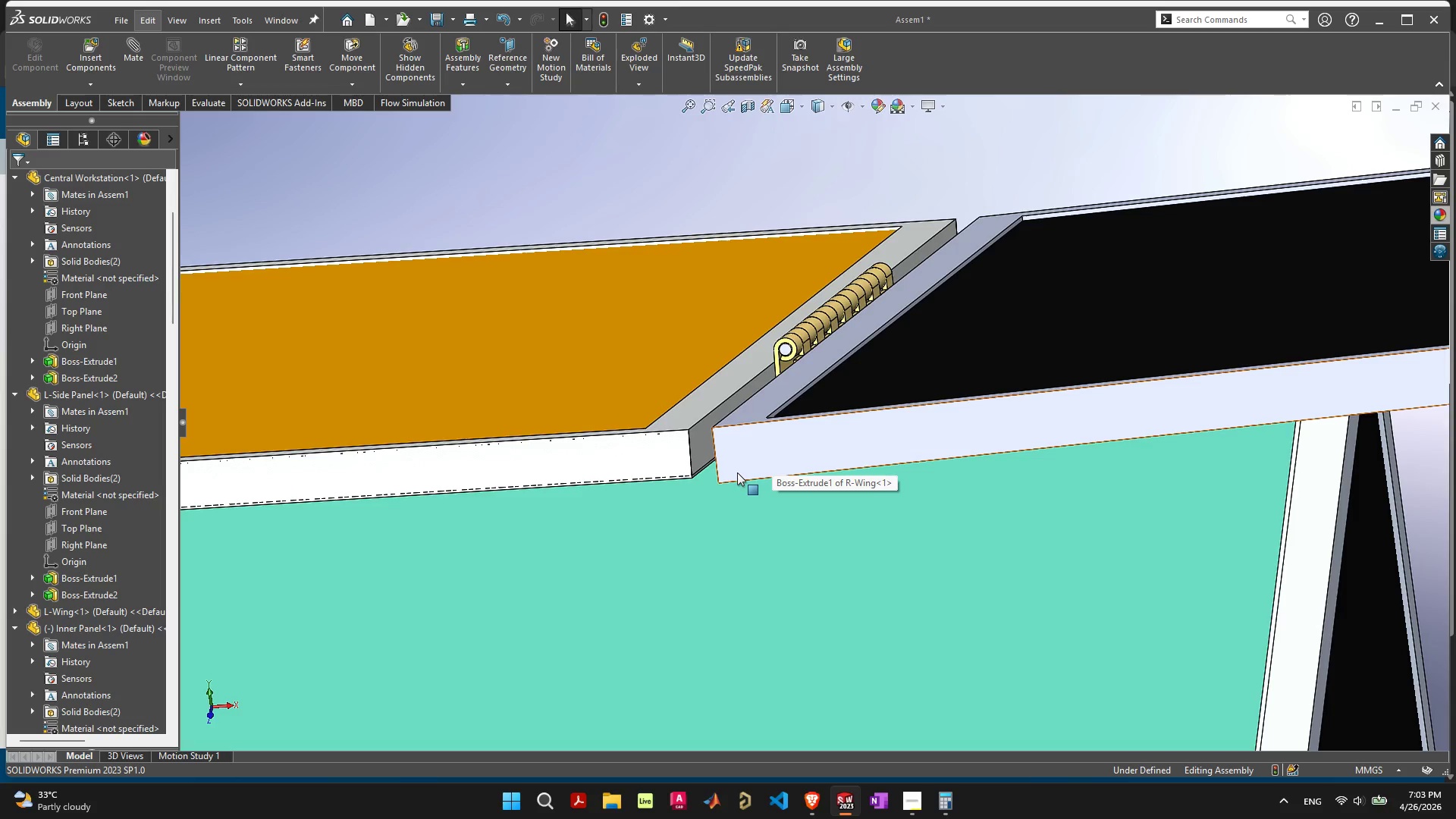 
scroll: coordinate [708, 408], scroll_direction: down, amount: 13.0
 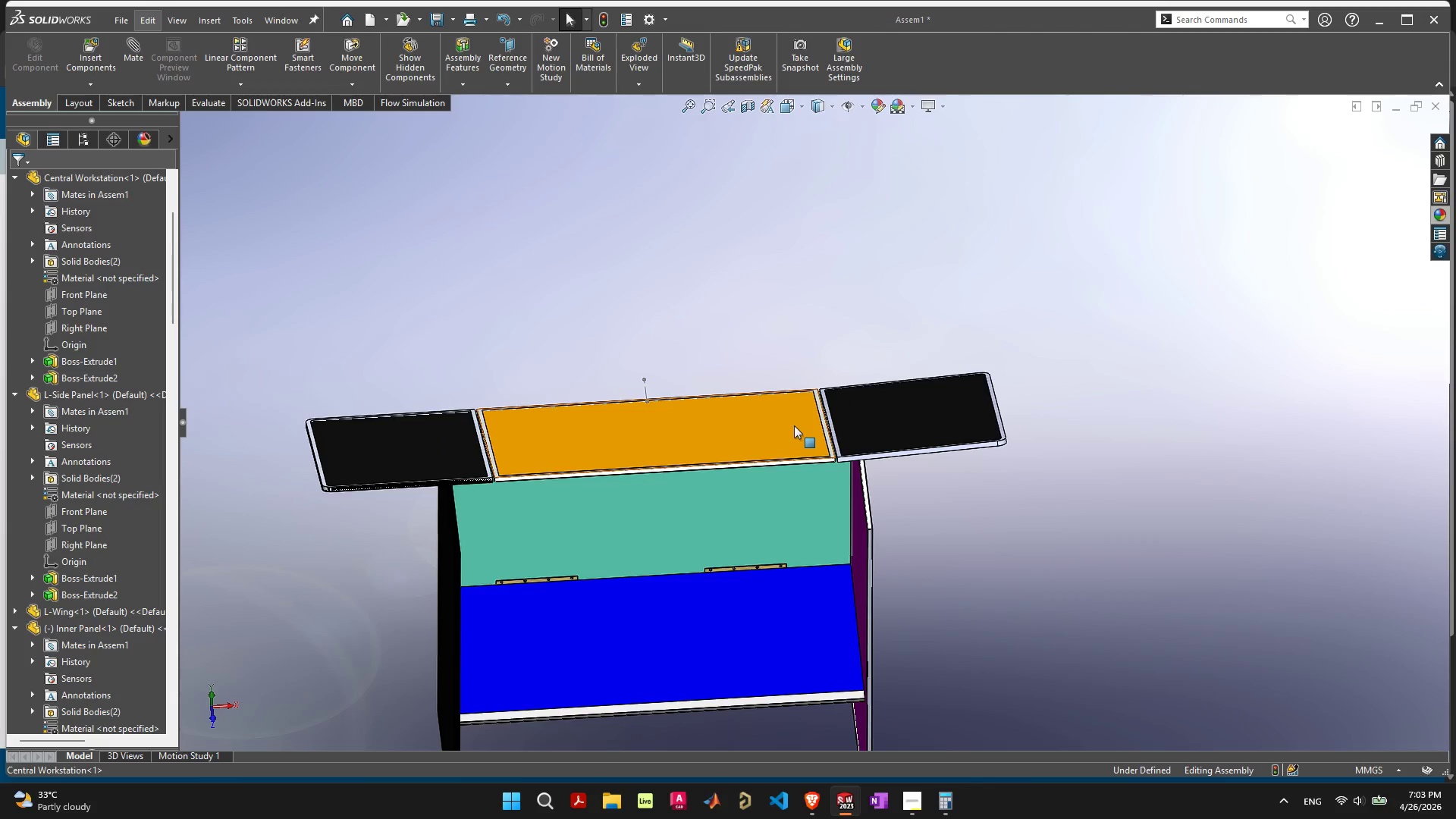 
scroll: coordinate [793, 429], scroll_direction: up, amount: 4.0
 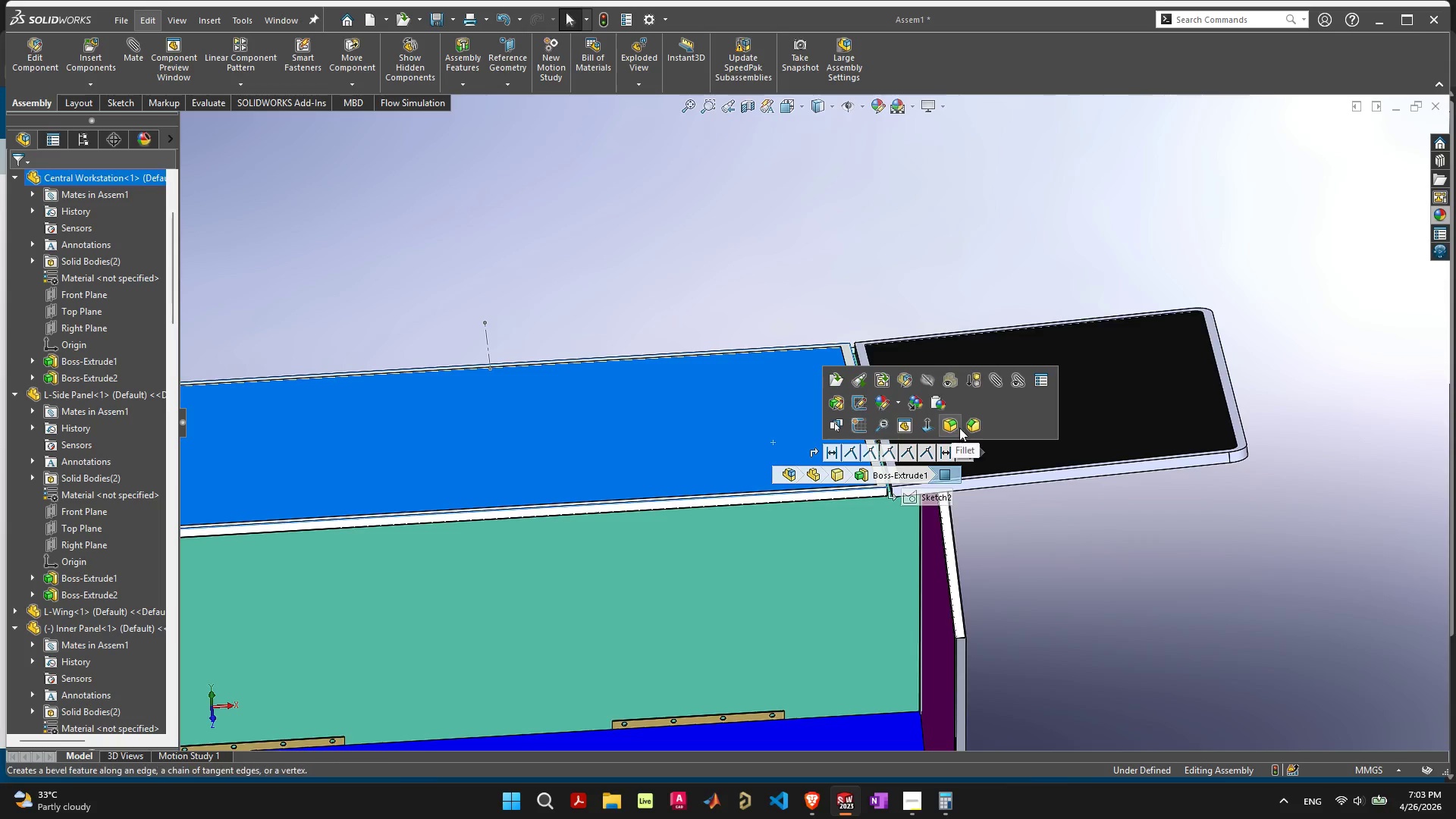 
hold_key(key=ShiftLeft, duration=0.33)
left_click([1172, 380])
 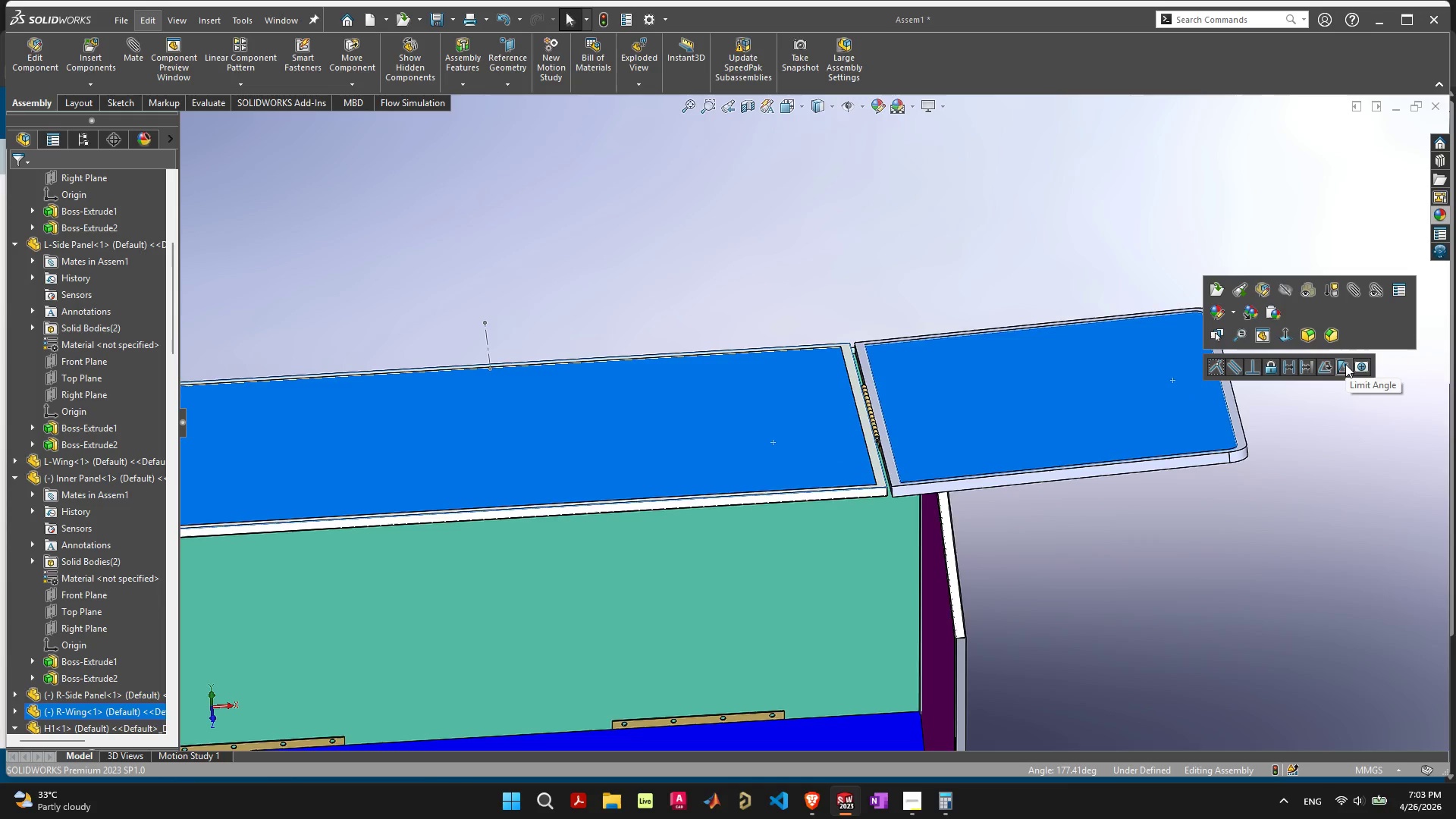 
left_click([1345, 364])
 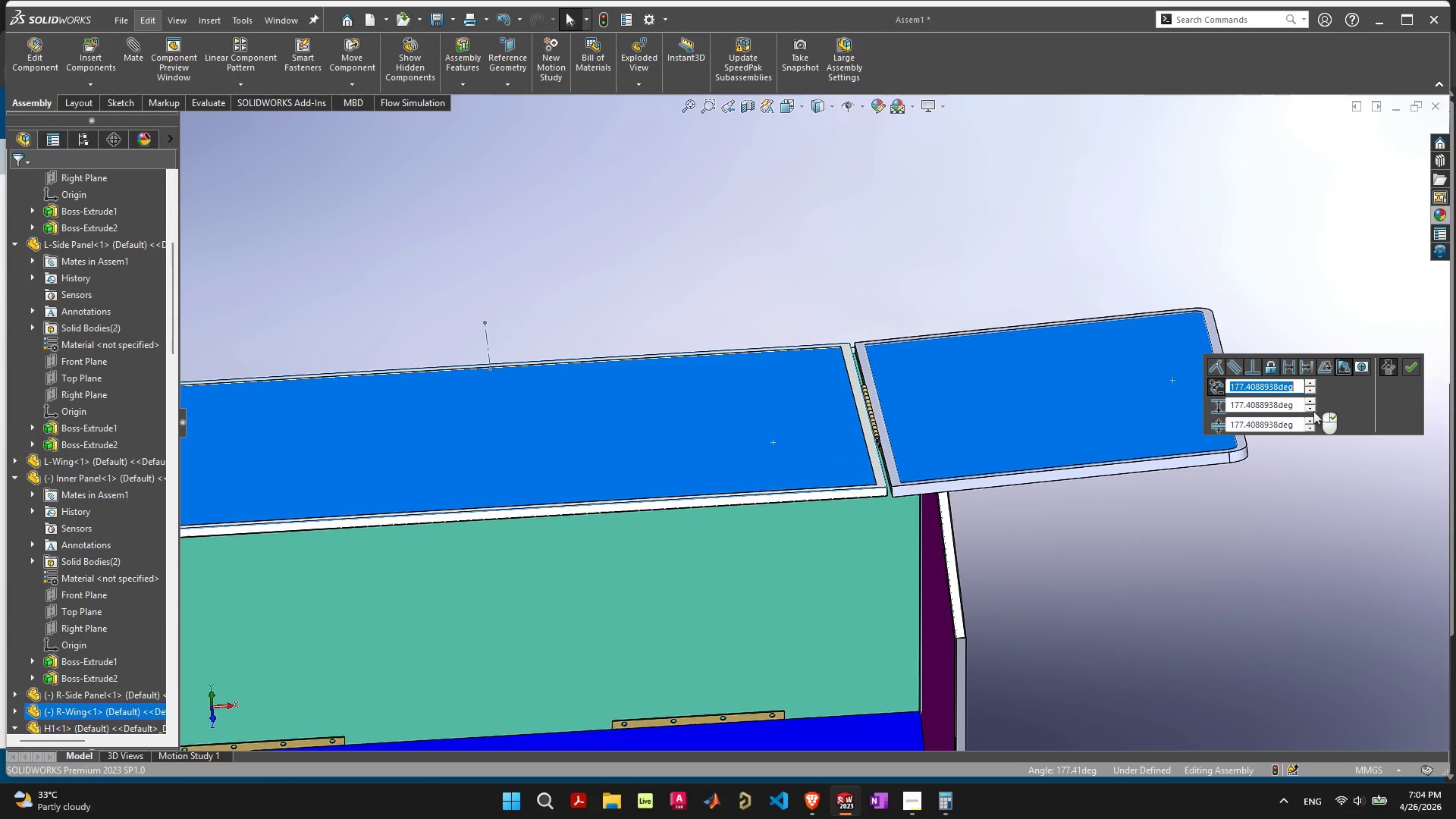 
left_click([1407, 367])
 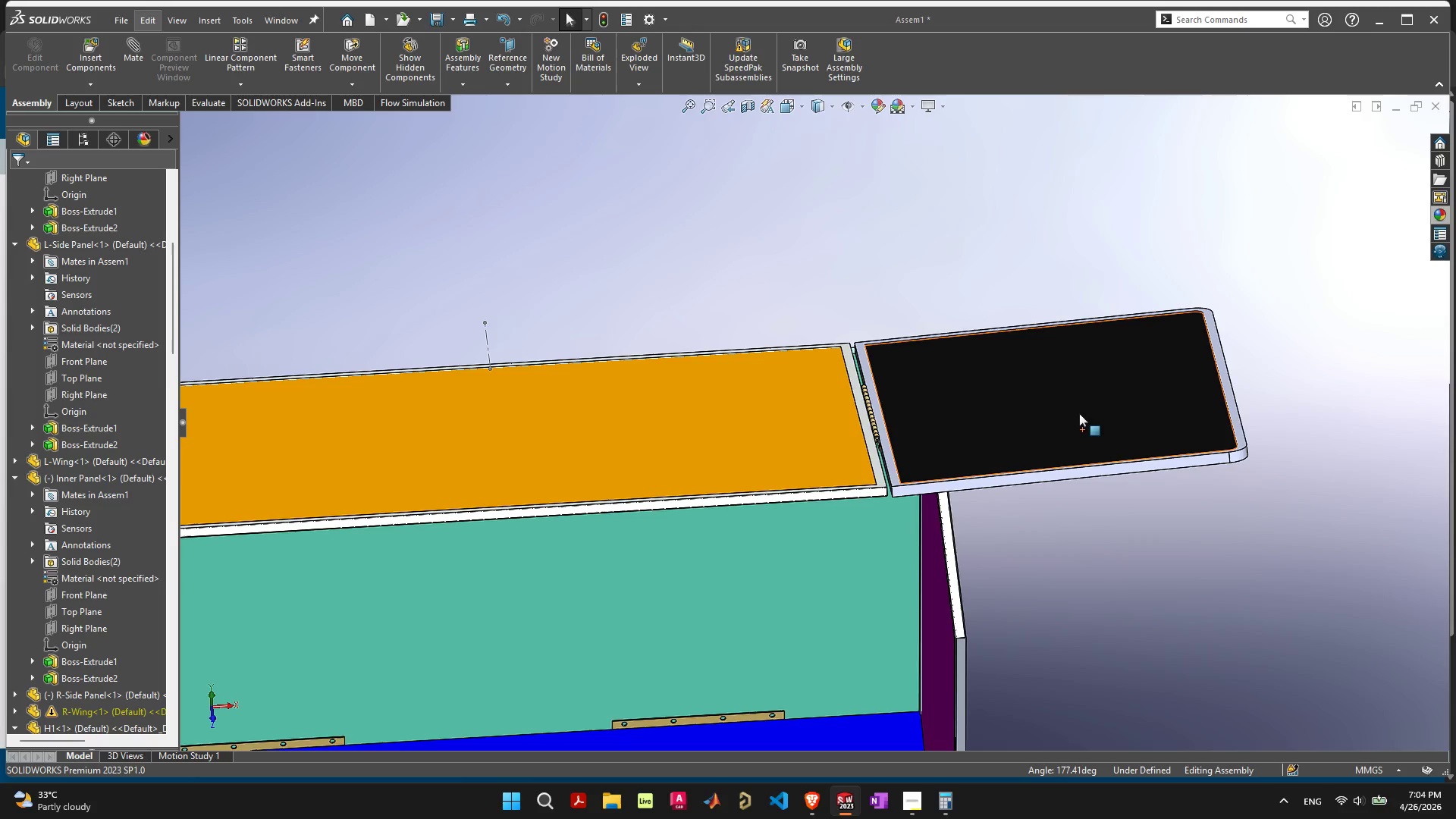 
left_click_drag(start_coordinate=[1080, 407], to_coordinate=[1094, 338])
 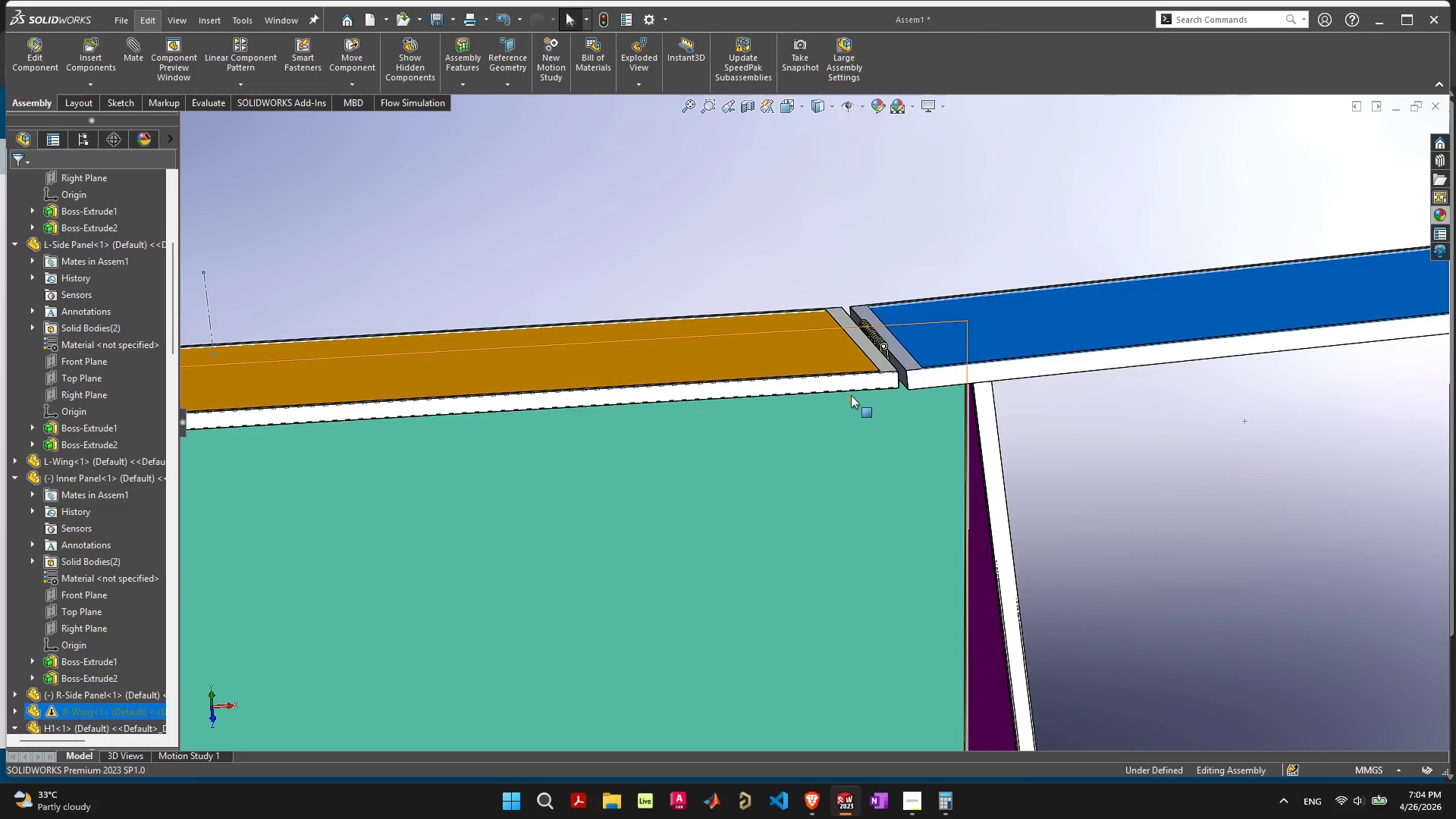 
scroll: coordinate [805, 317], scroll_direction: up, amount: 12.0
 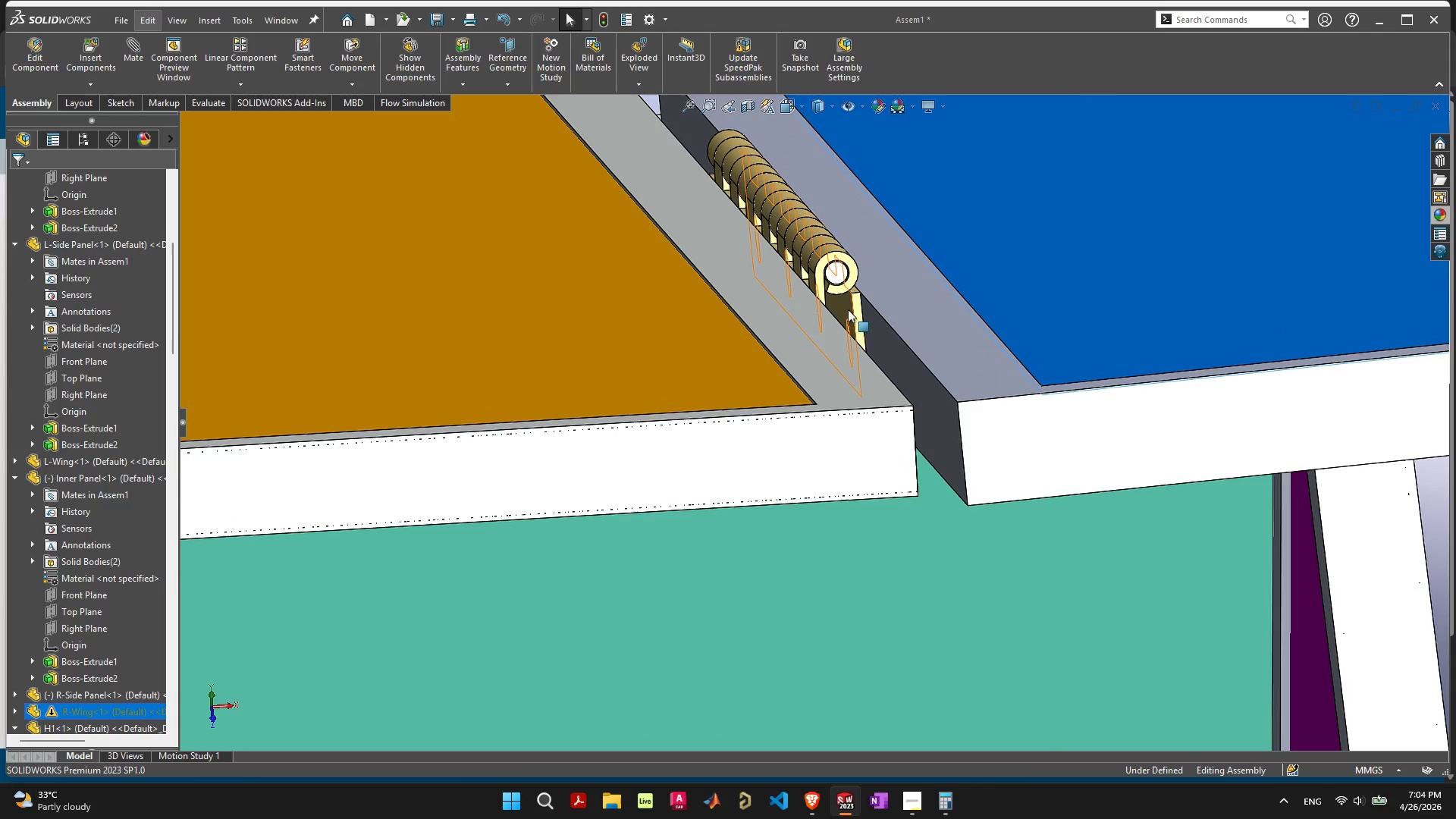 
left_click([843, 306])
 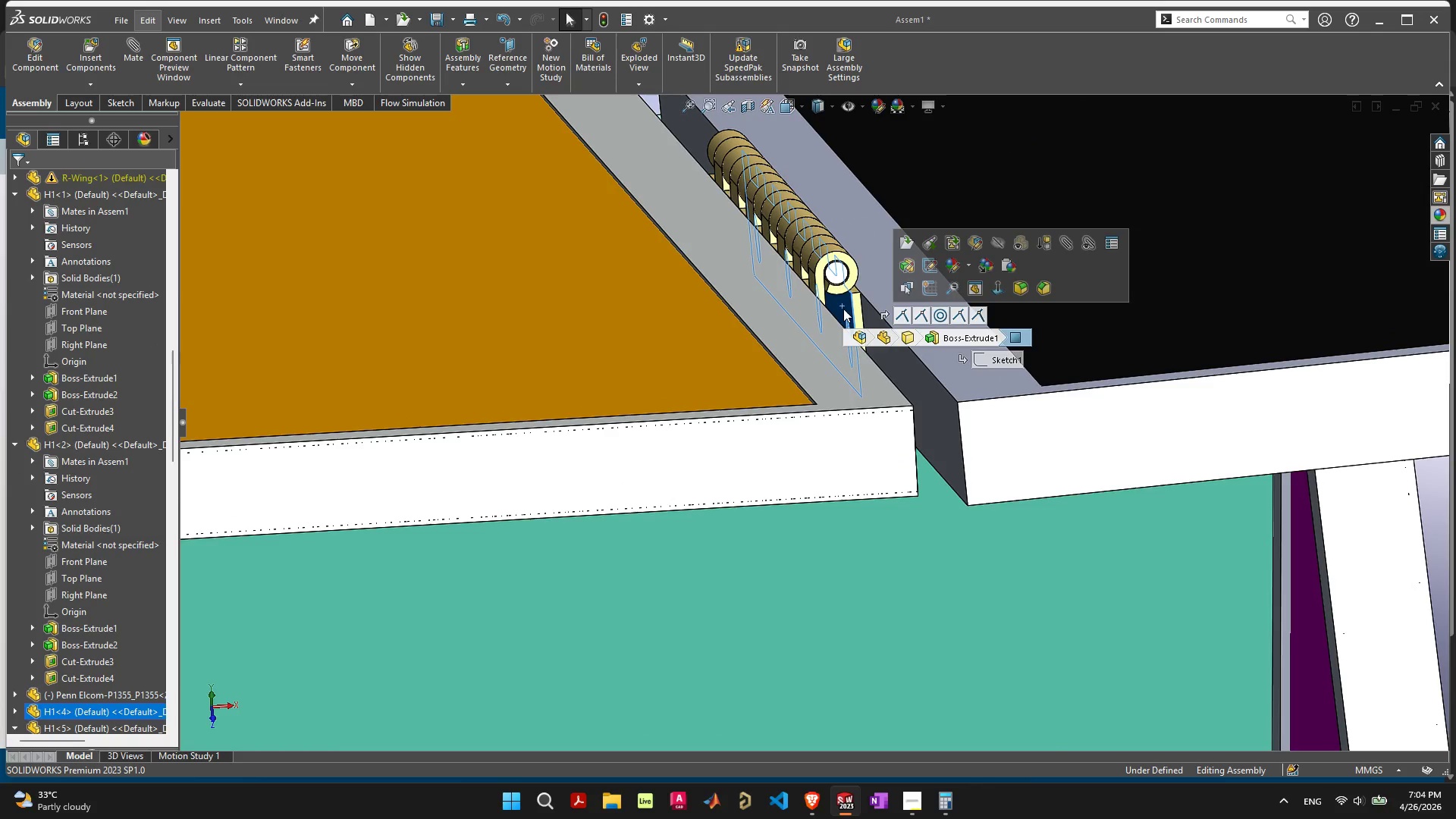 
left_click([1213, 538])
 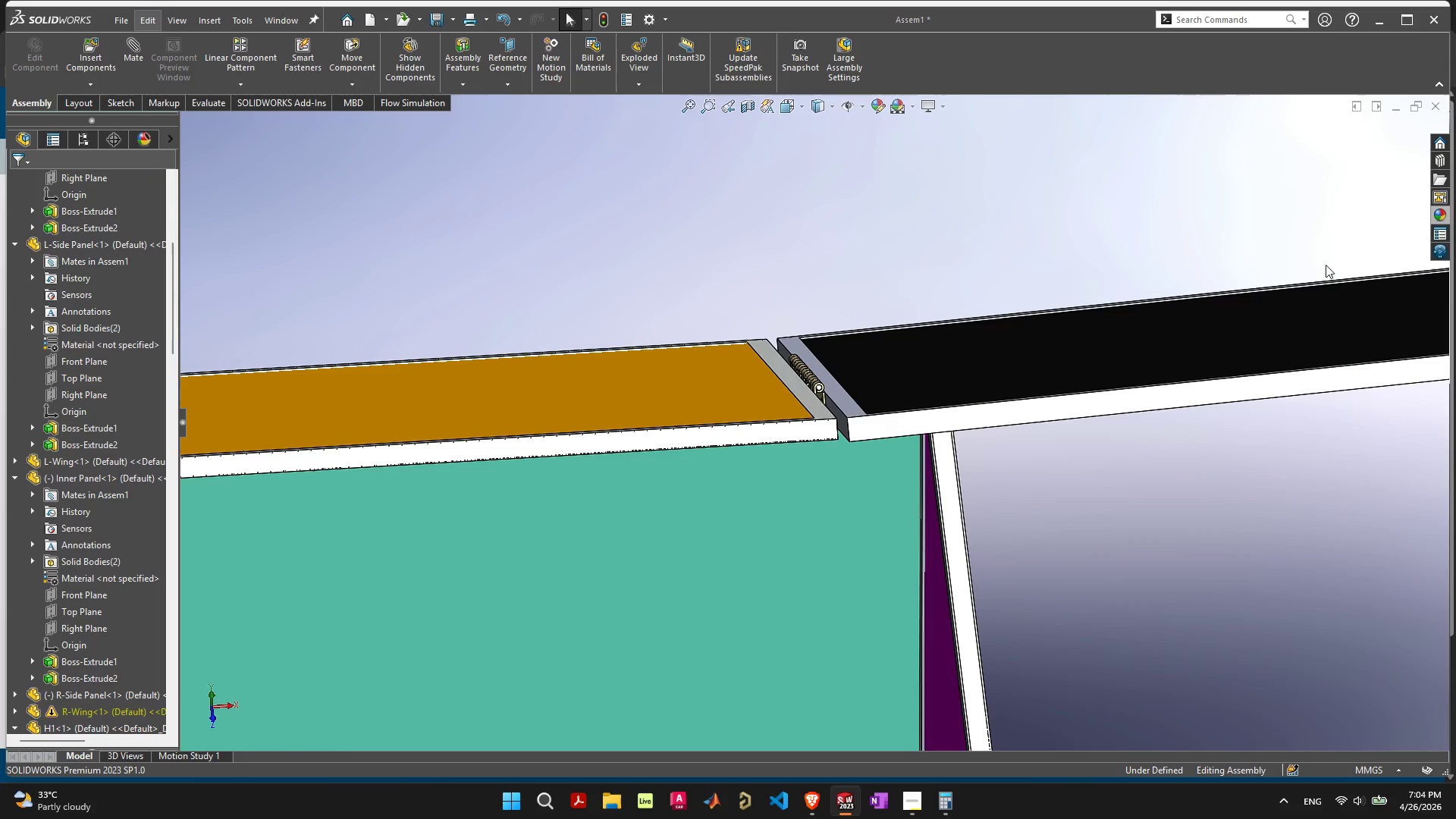 
scroll: coordinate [969, 484], scroll_direction: down, amount: 8.0
 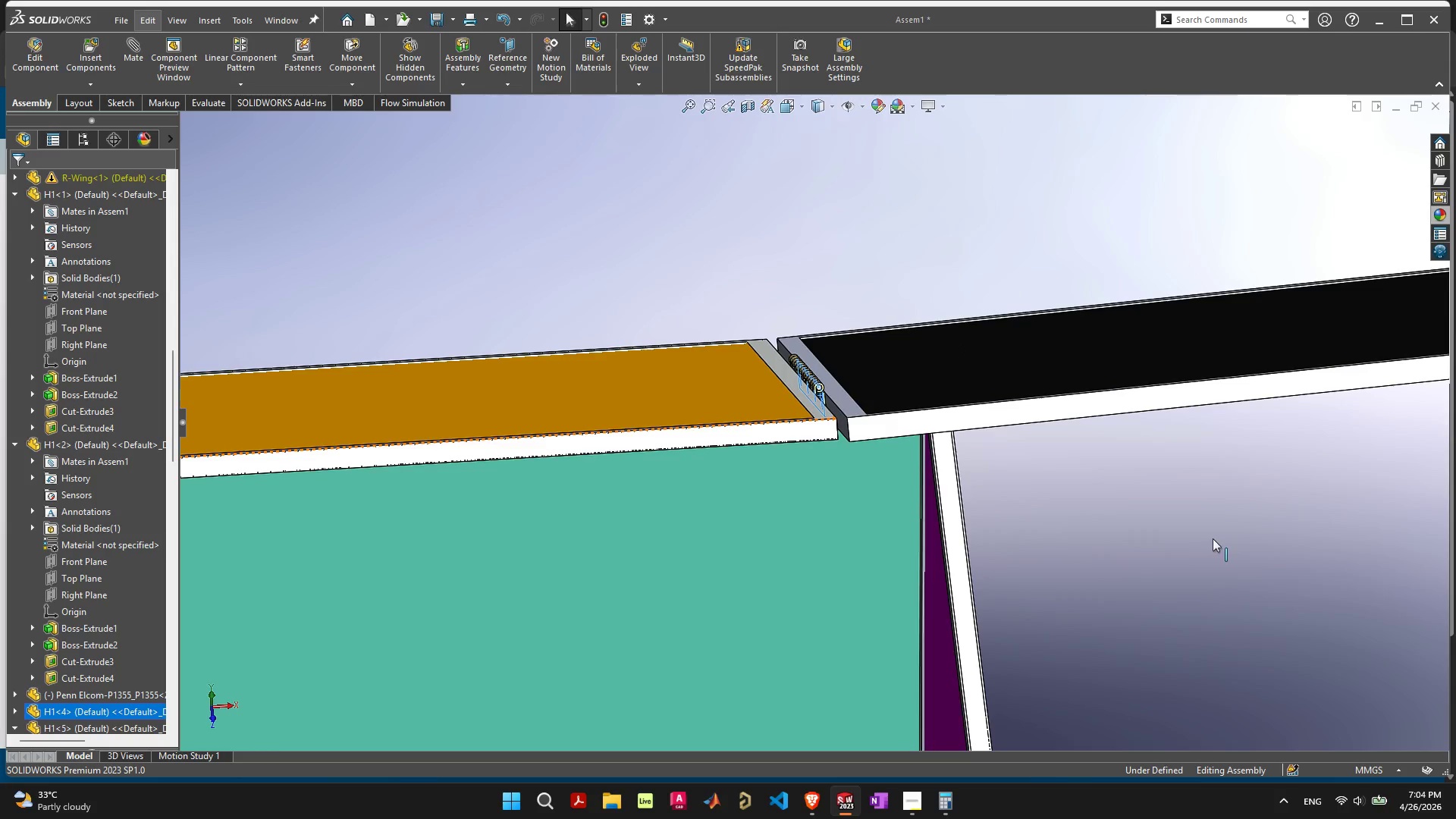 
left_click_drag(start_coordinate=[1350, 284], to_coordinate=[1026, 224])
 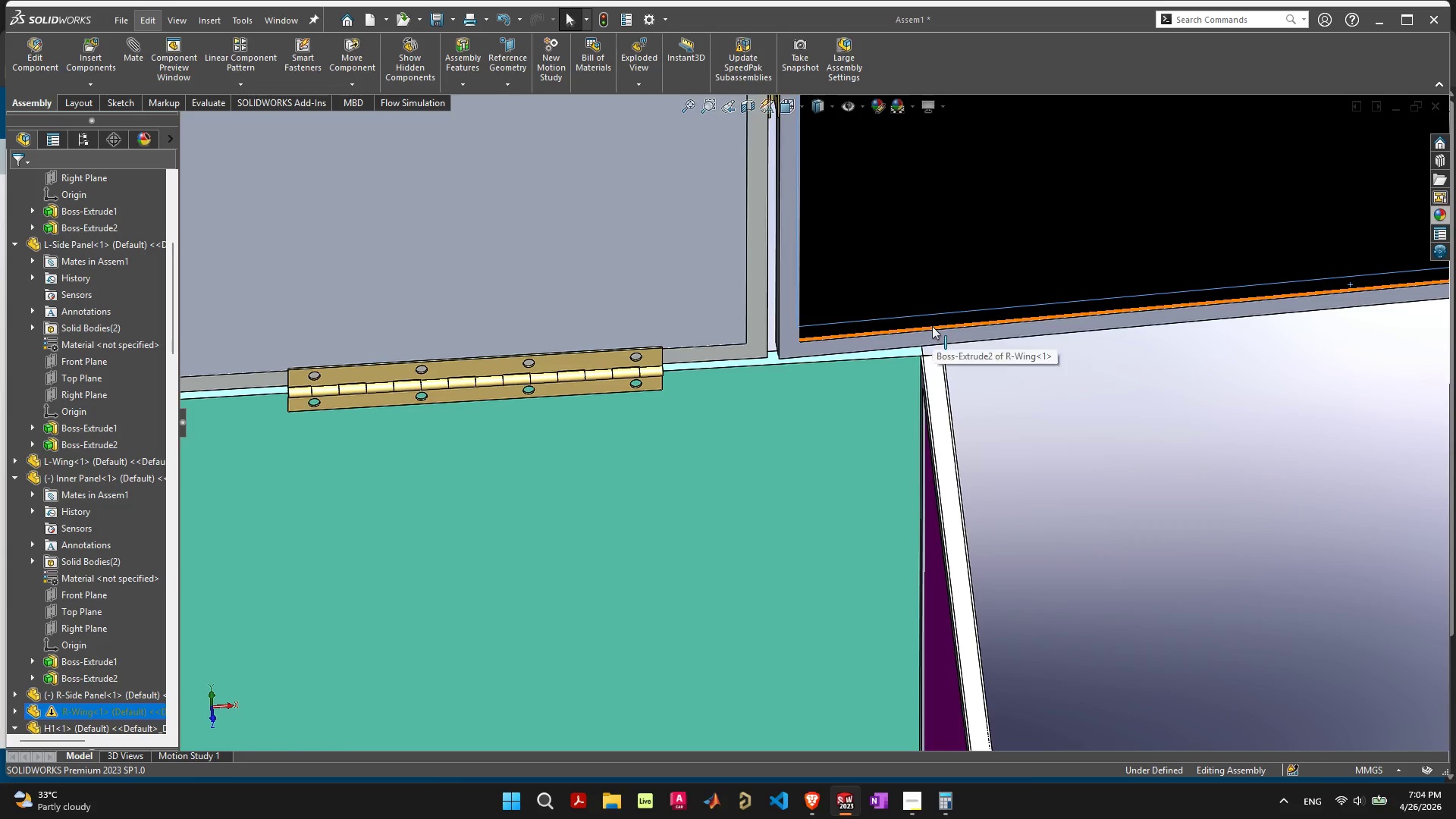 
scroll: coordinate [918, 452], scroll_direction: down, amount: 9.0
 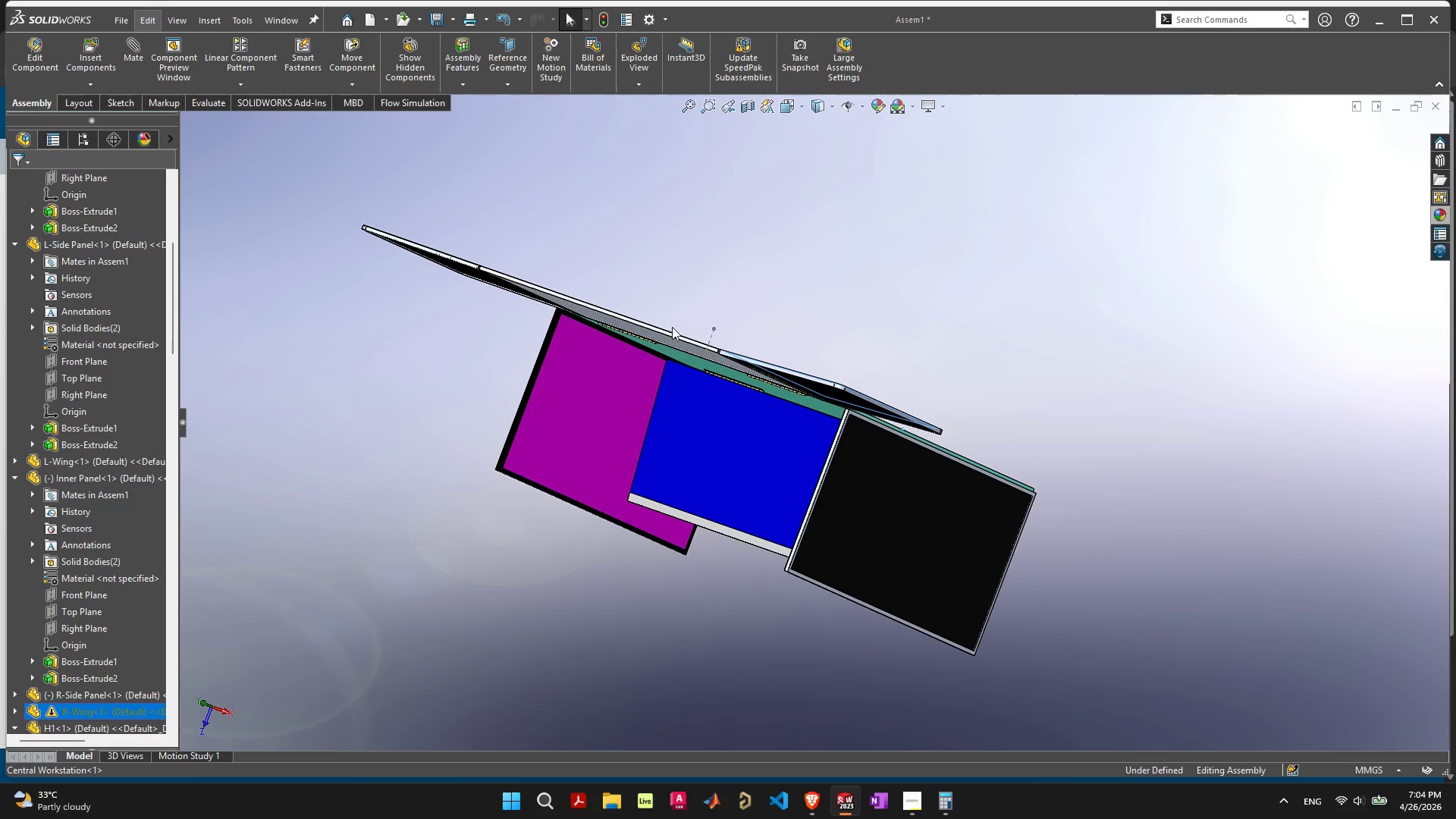 
left_click_drag(start_coordinate=[672, 344], to_coordinate=[666, 362])
 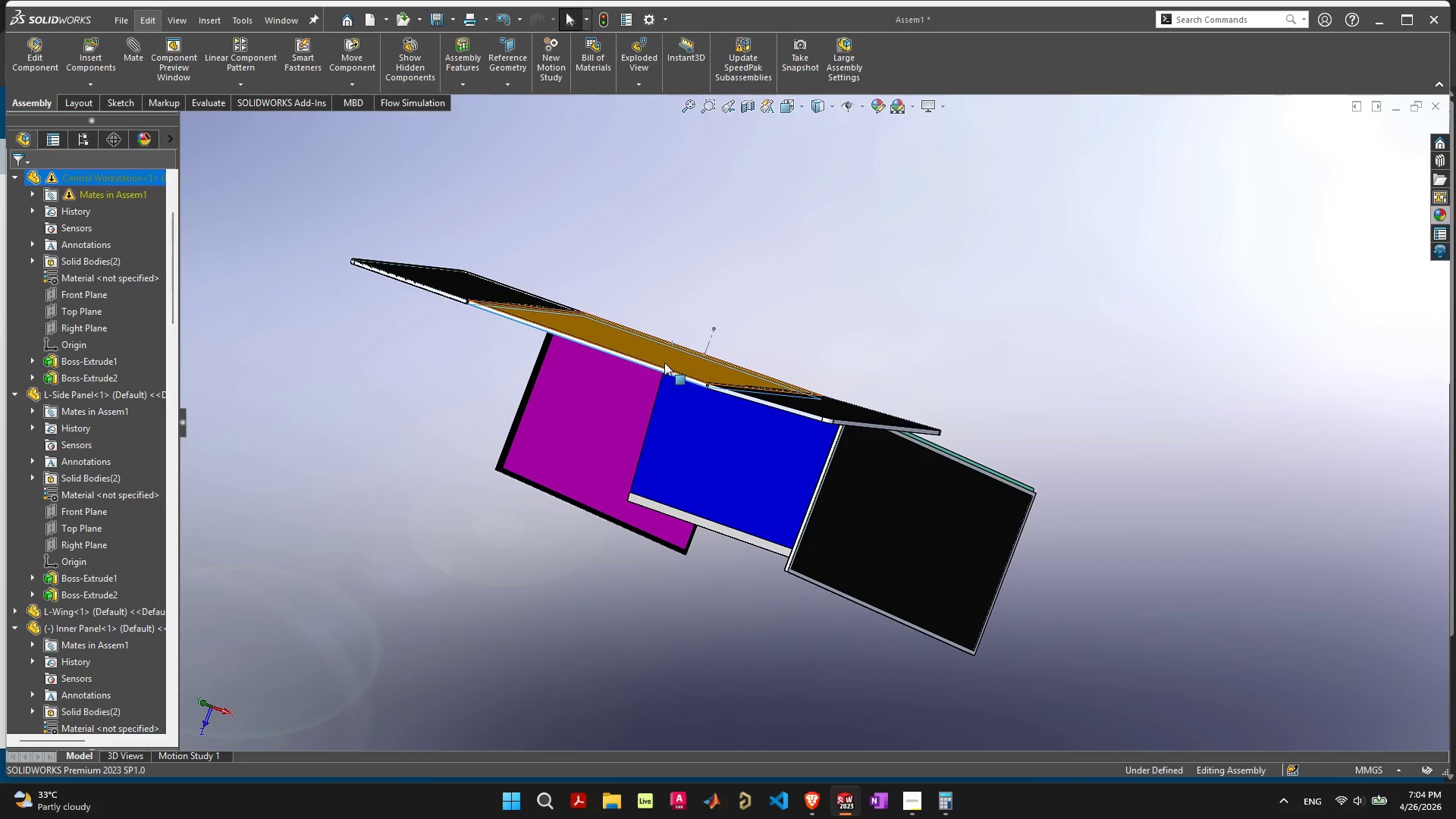 
scroll: coordinate [676, 405], scroll_direction: down, amount: 3.0
 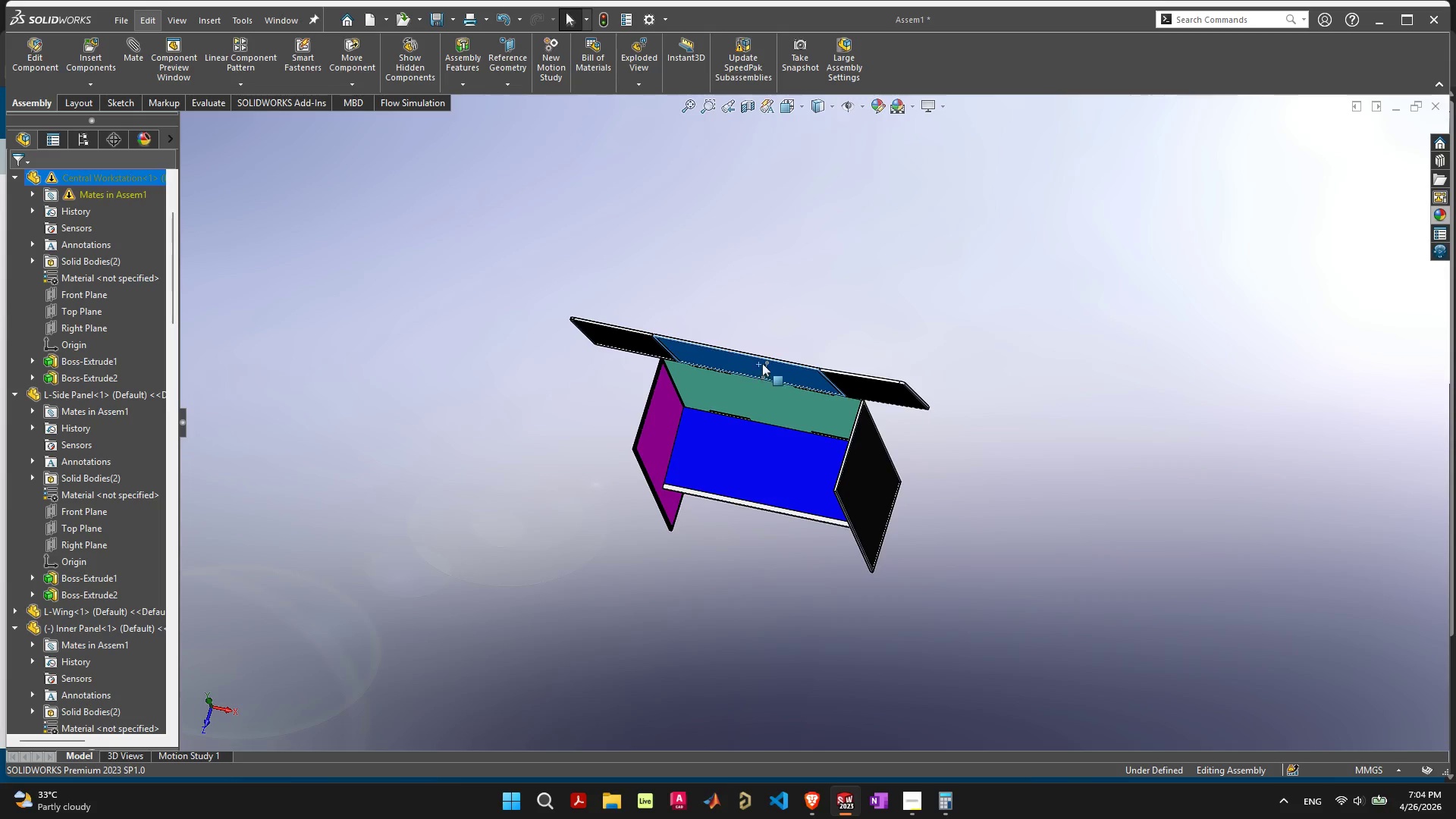 
left_click_drag(start_coordinate=[744, 361], to_coordinate=[708, 445])
 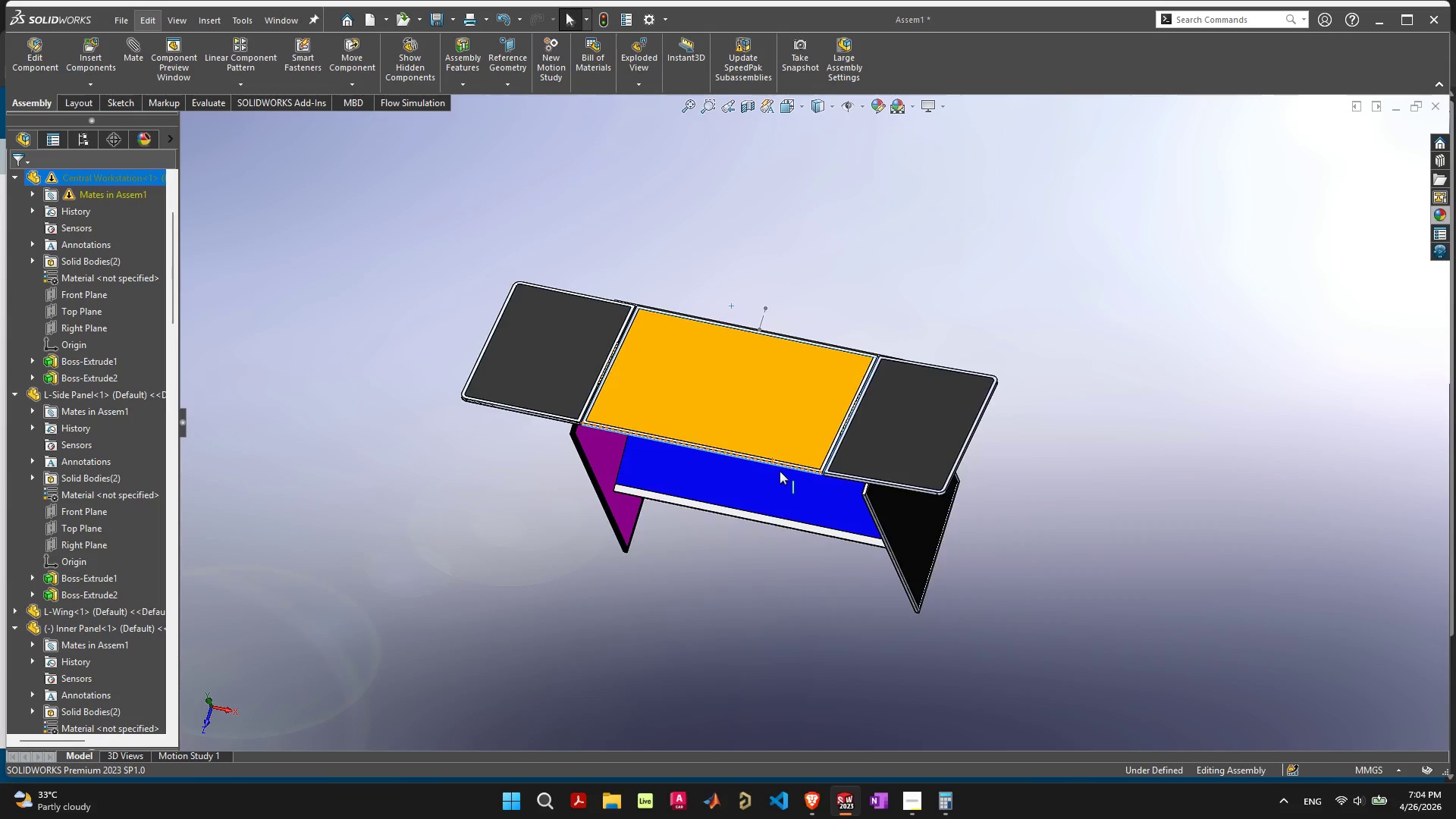 
scroll: coordinate [786, 471], scroll_direction: up, amount: 8.0
 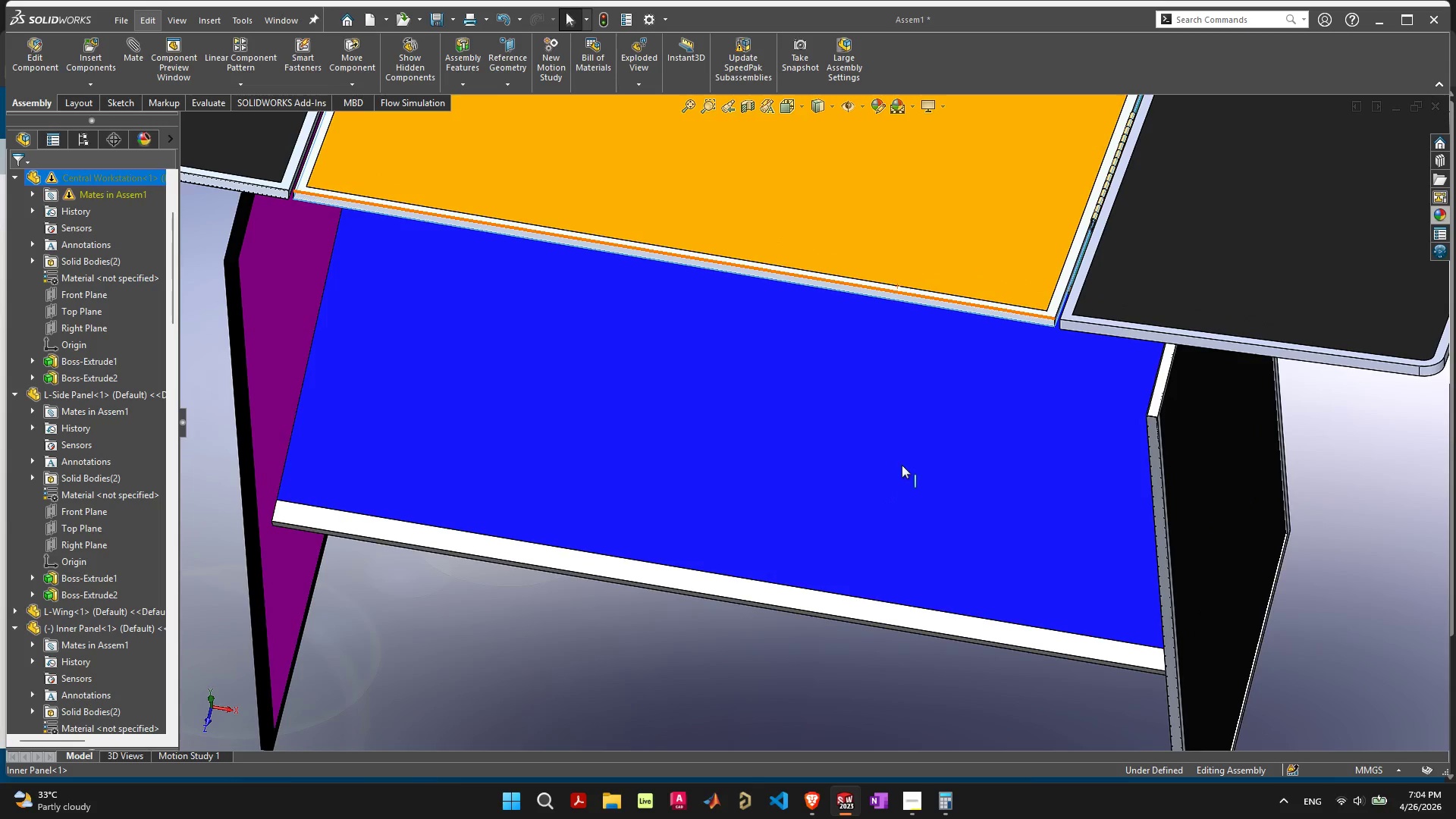 
scroll: coordinate [902, 466], scroll_direction: down, amount: 6.0
 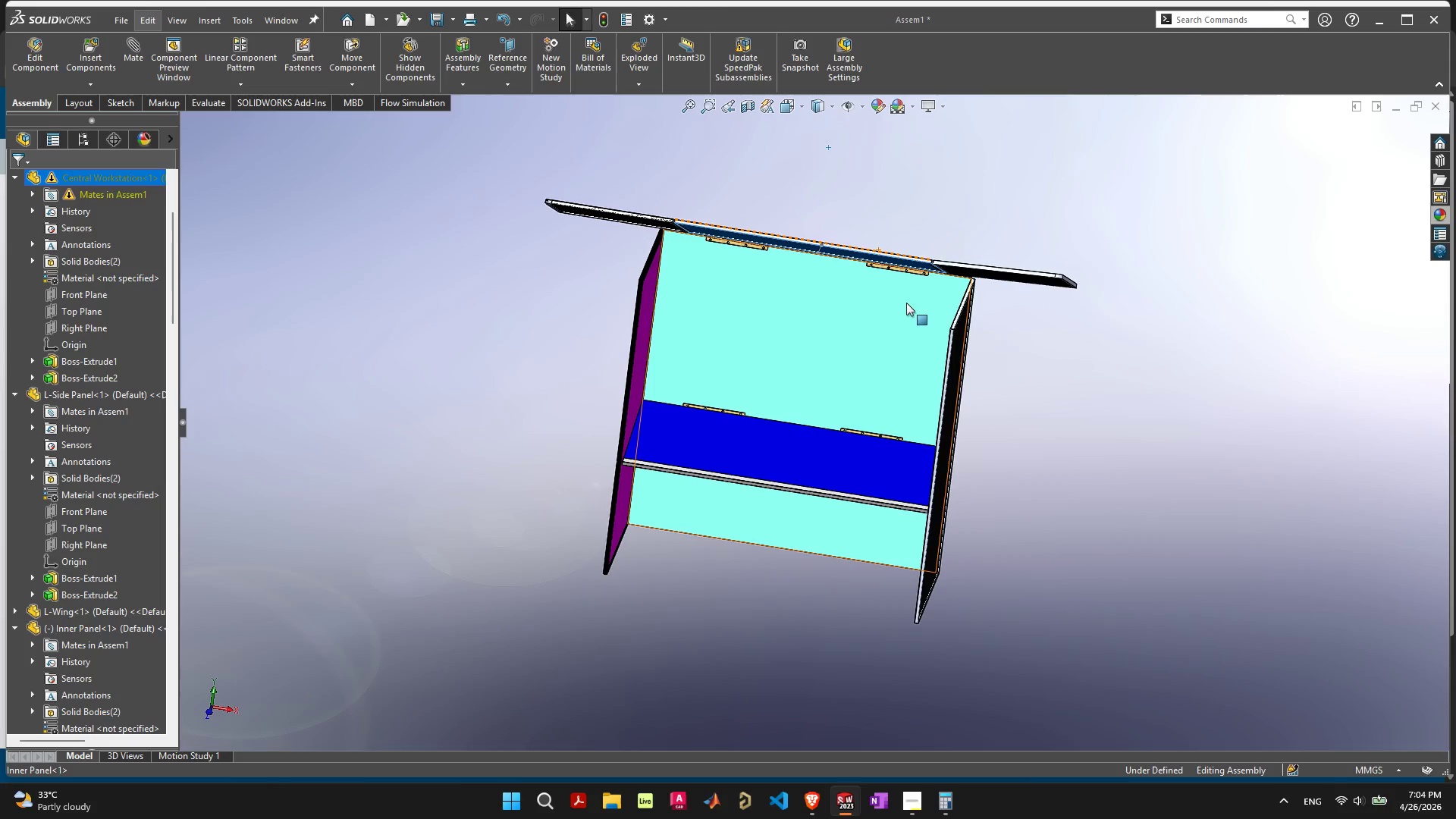 
scroll: coordinate [911, 319], scroll_direction: up, amount: 7.0
 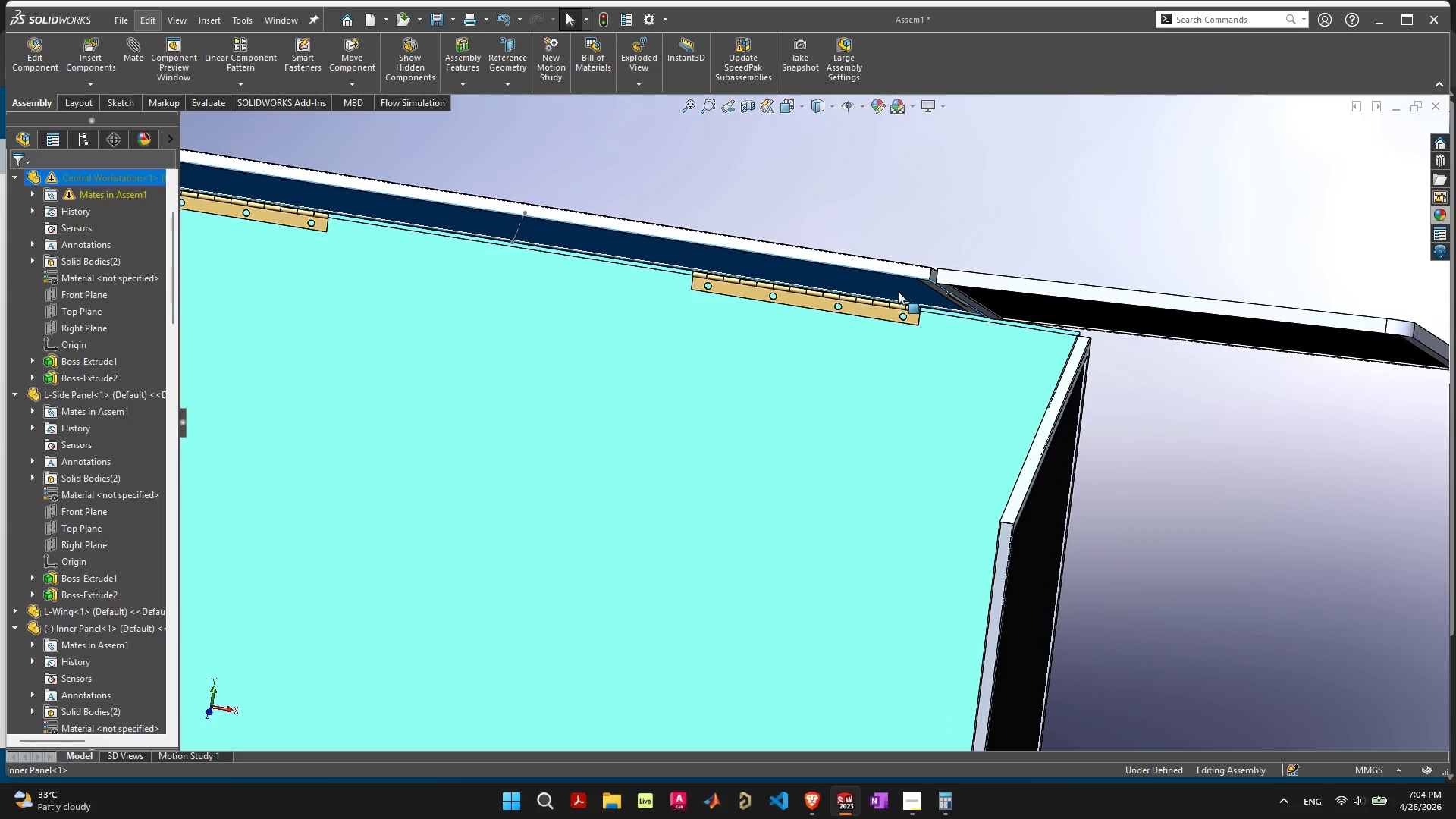 
scroll: coordinate [859, 371], scroll_direction: down, amount: 9.0
 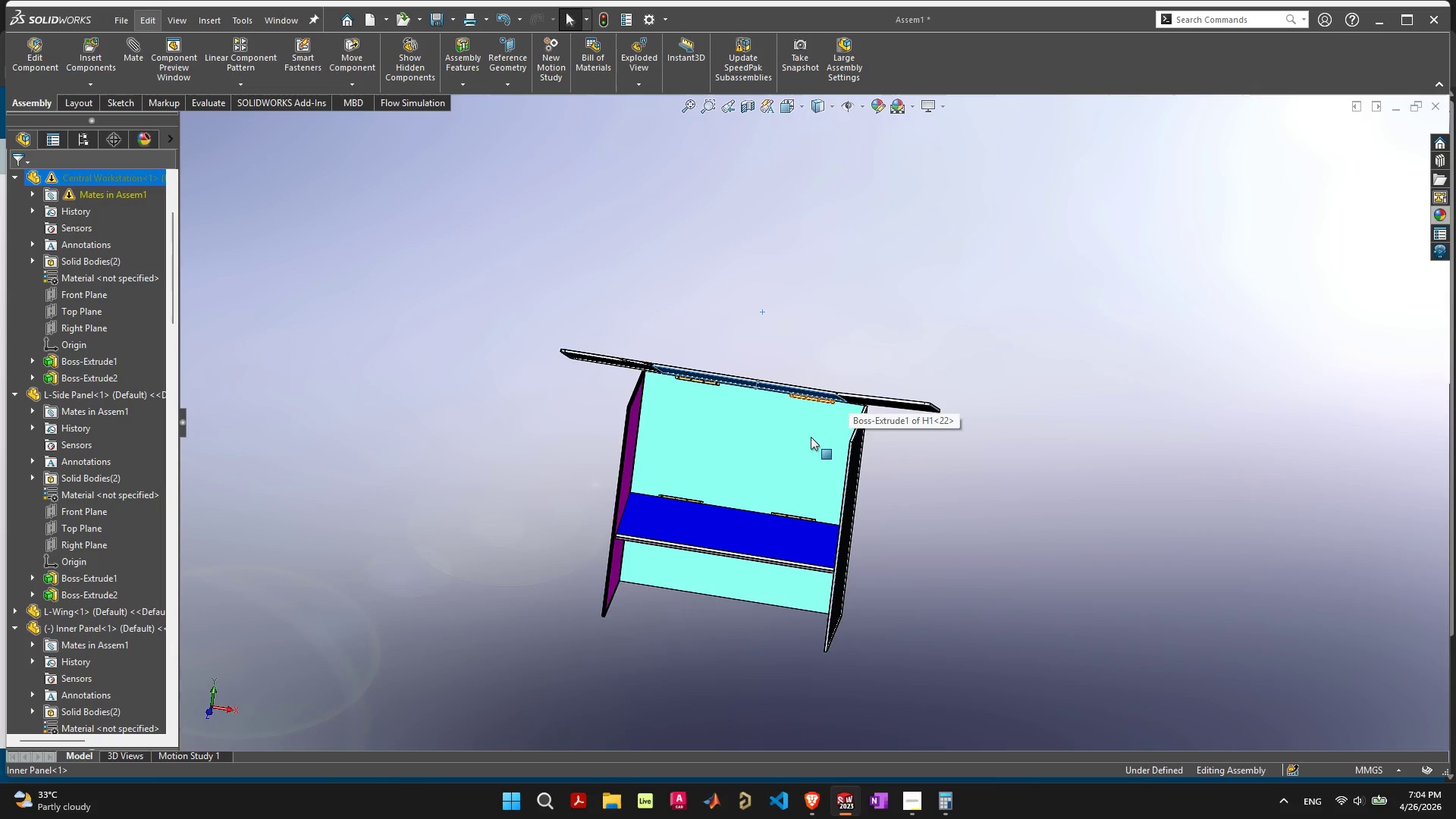 
key(Control+S)
 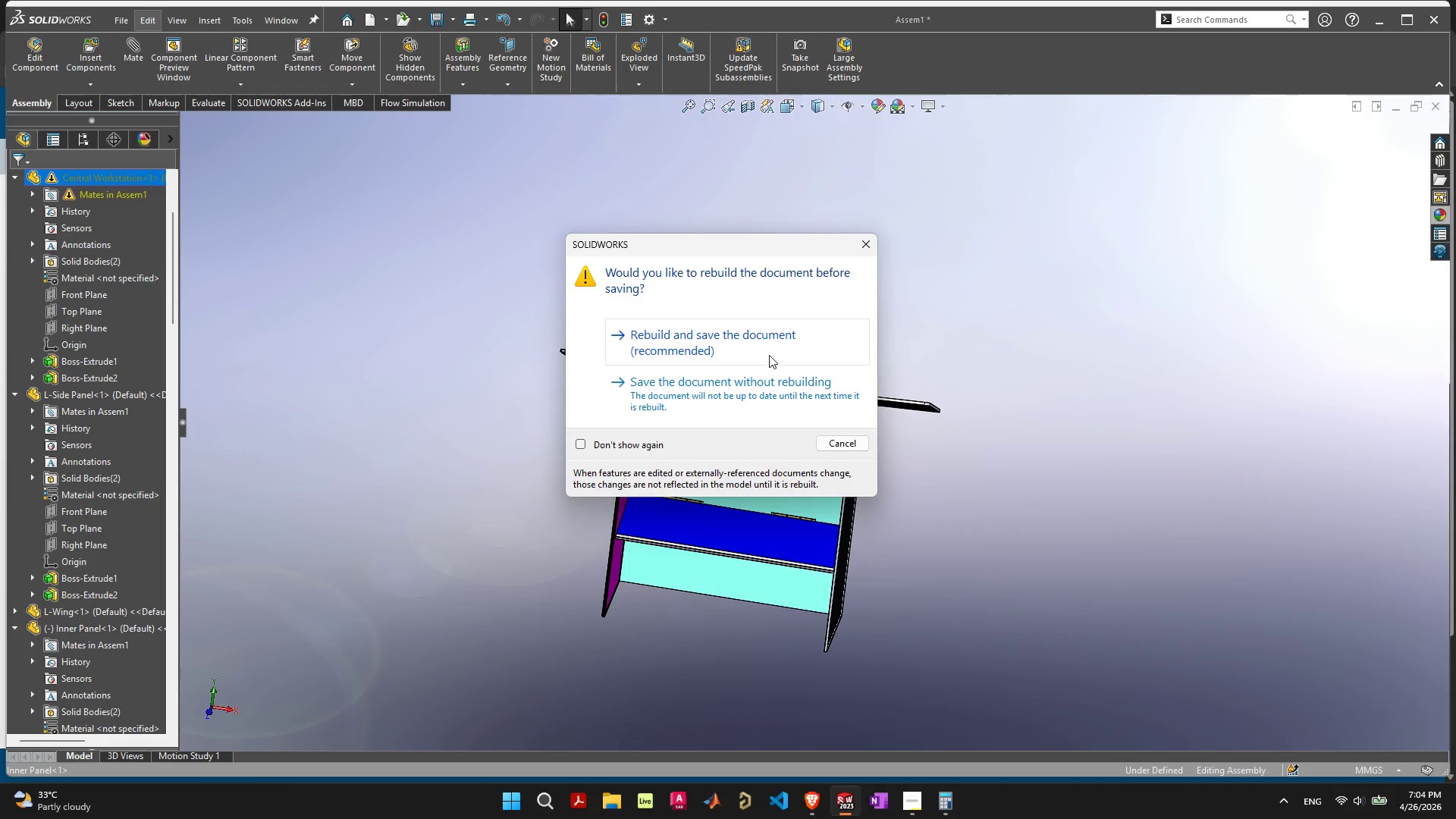 
left_click([769, 355])
 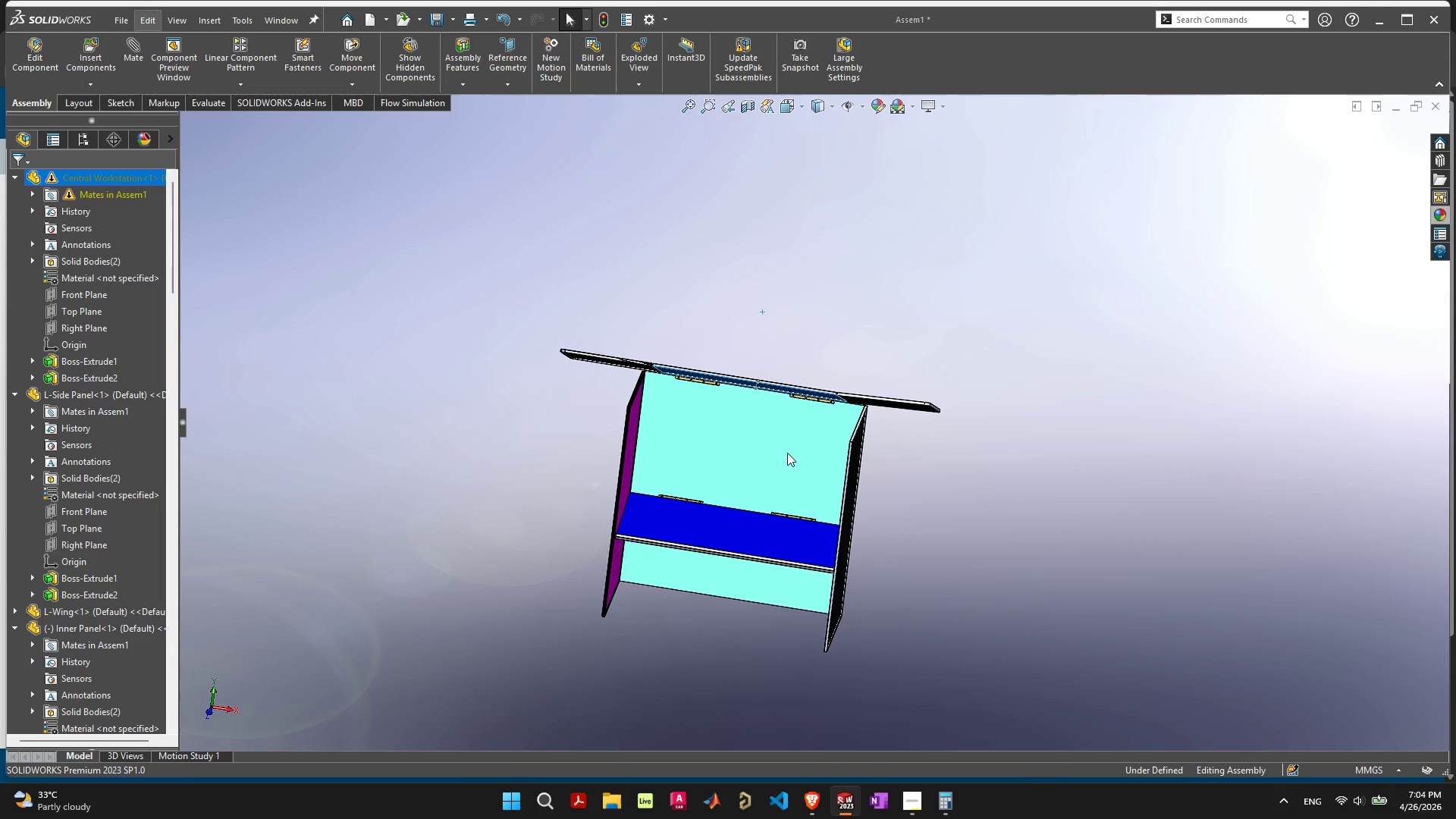 
scroll: coordinate [810, 494], scroll_direction: up, amount: 1.0
 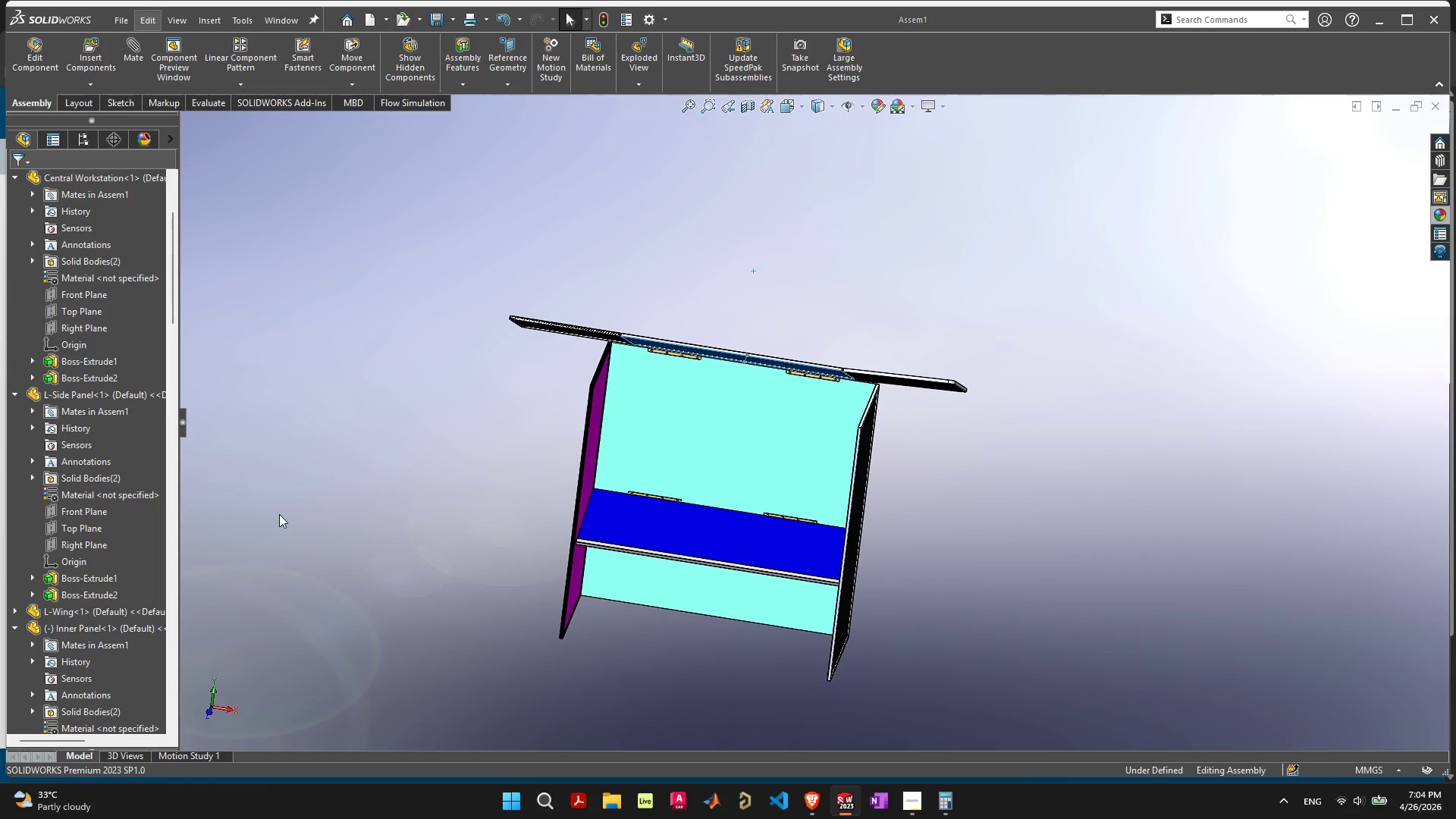 
scroll: coordinate [127, 544], scroll_direction: down, amount: 56.0
 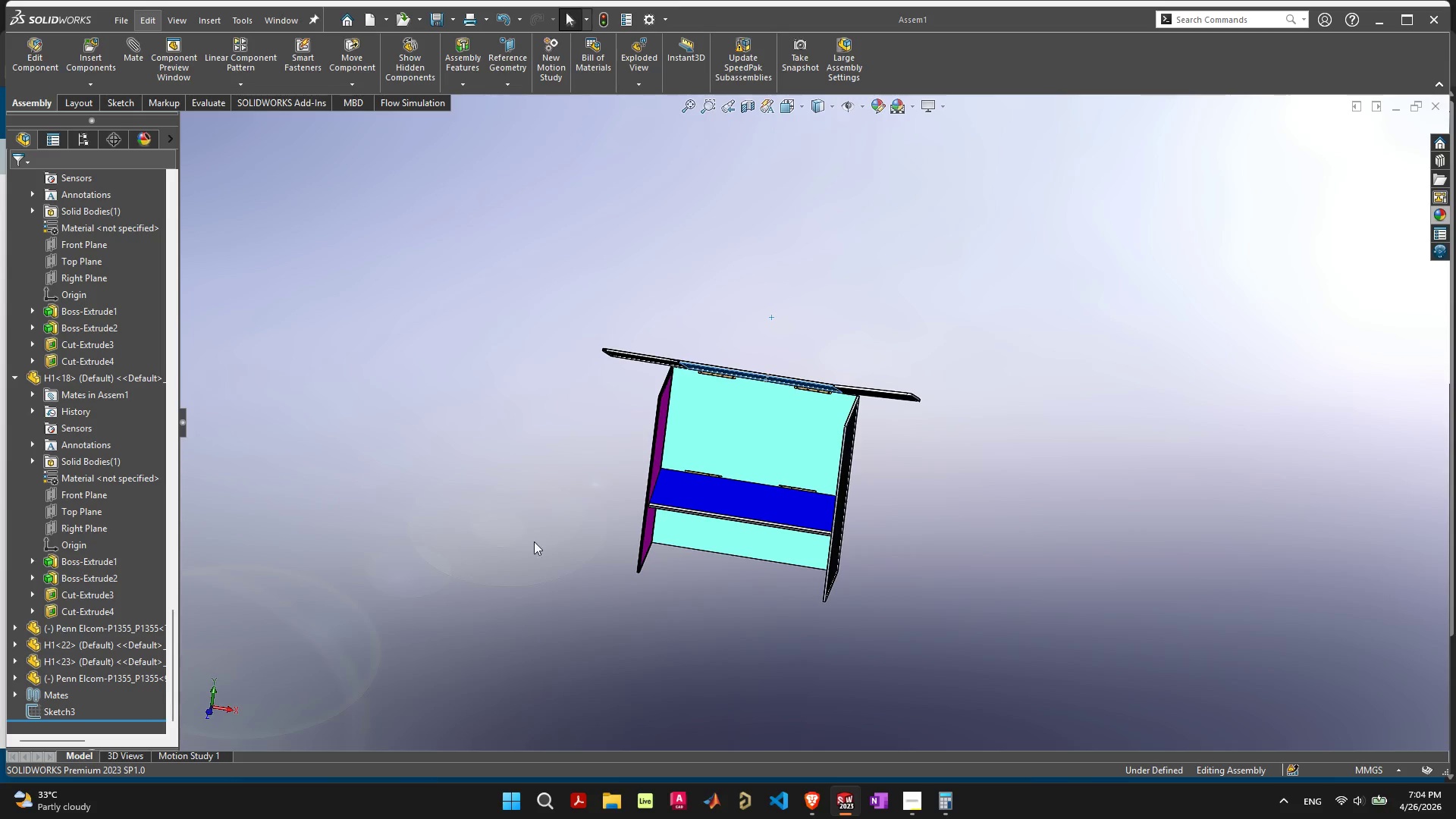 
left_click([530, 538])
 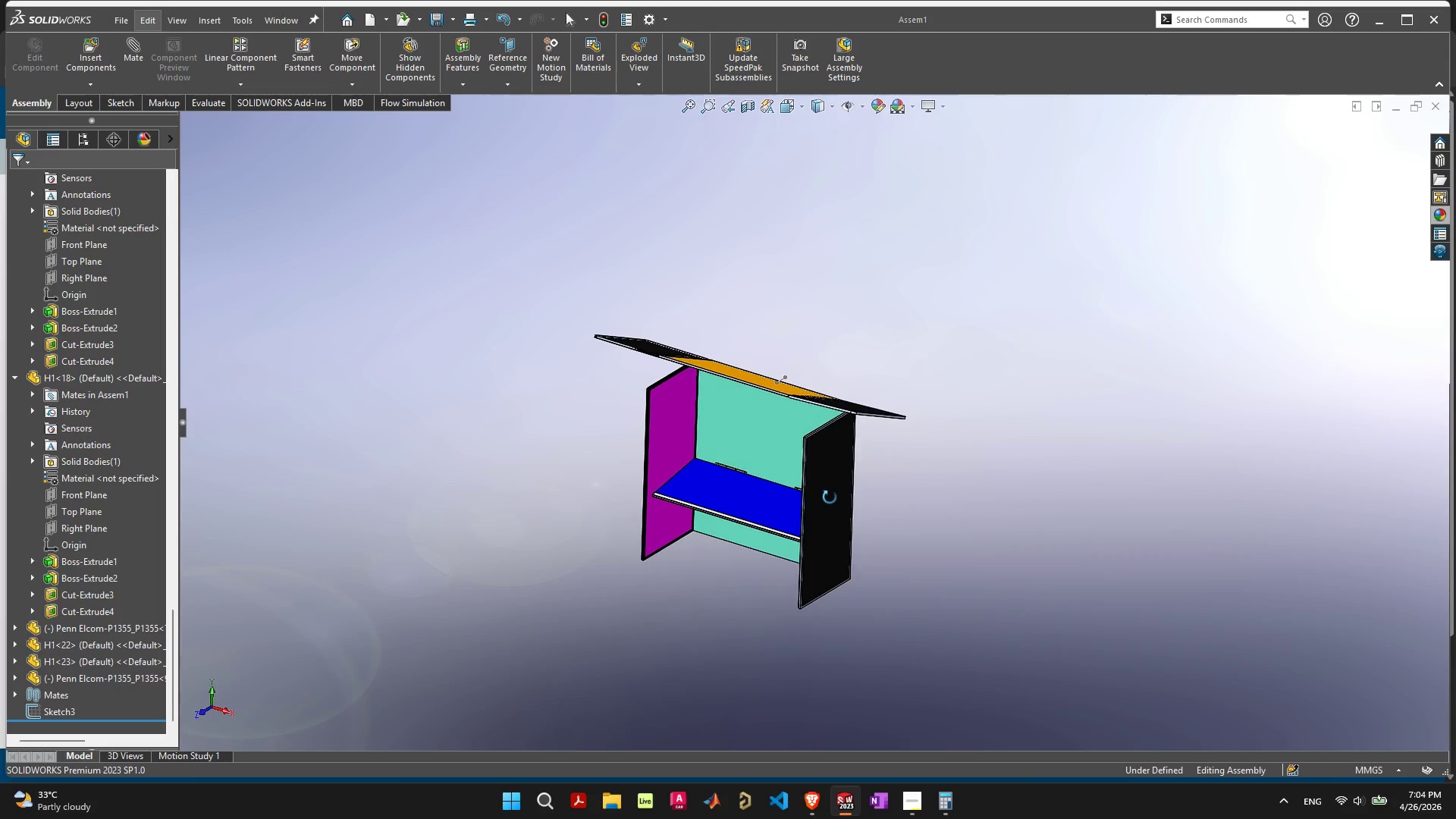 
scroll: coordinate [811, 497], scroll_direction: up, amount: 1.0